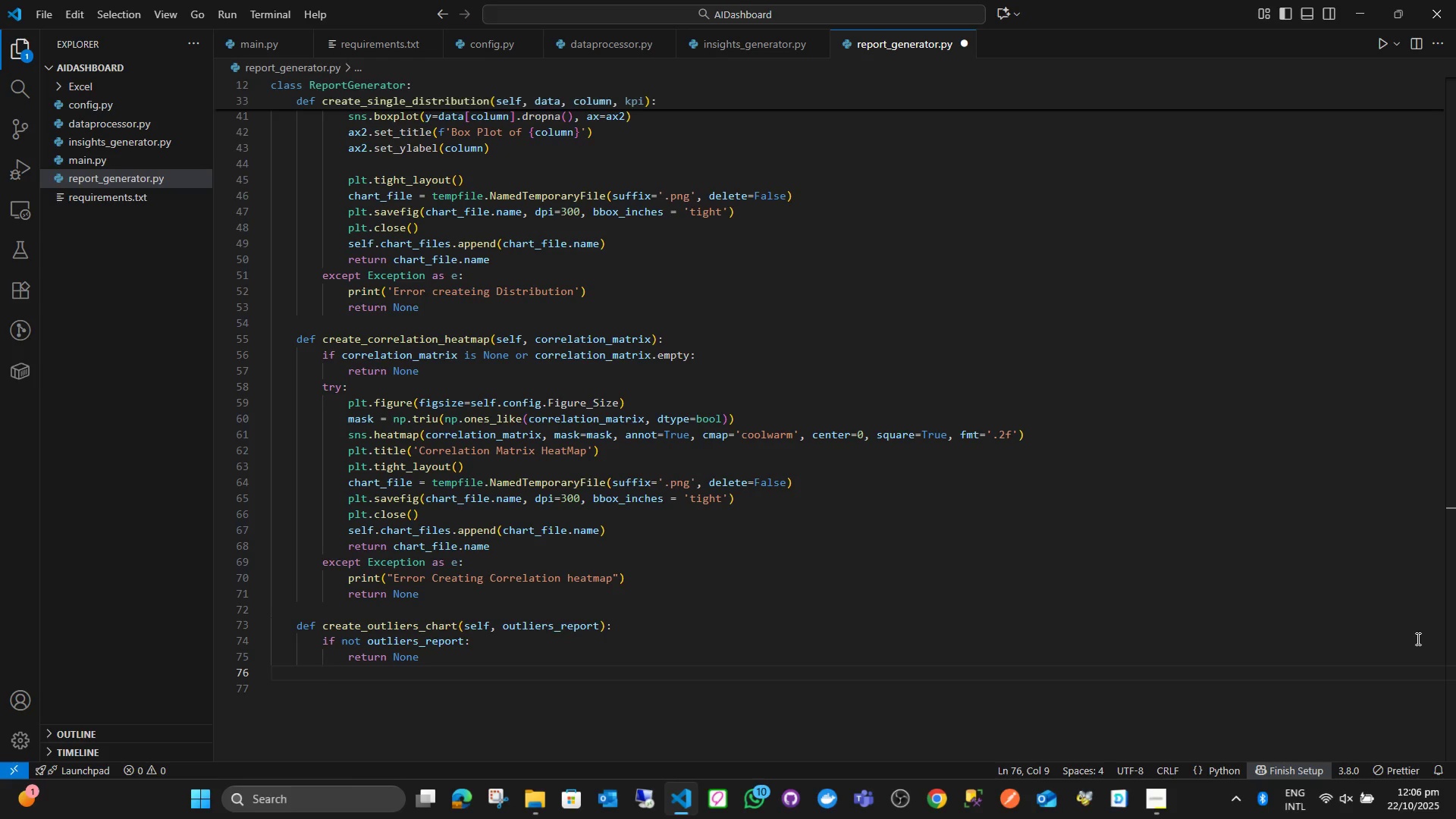 
wait(35.37)
 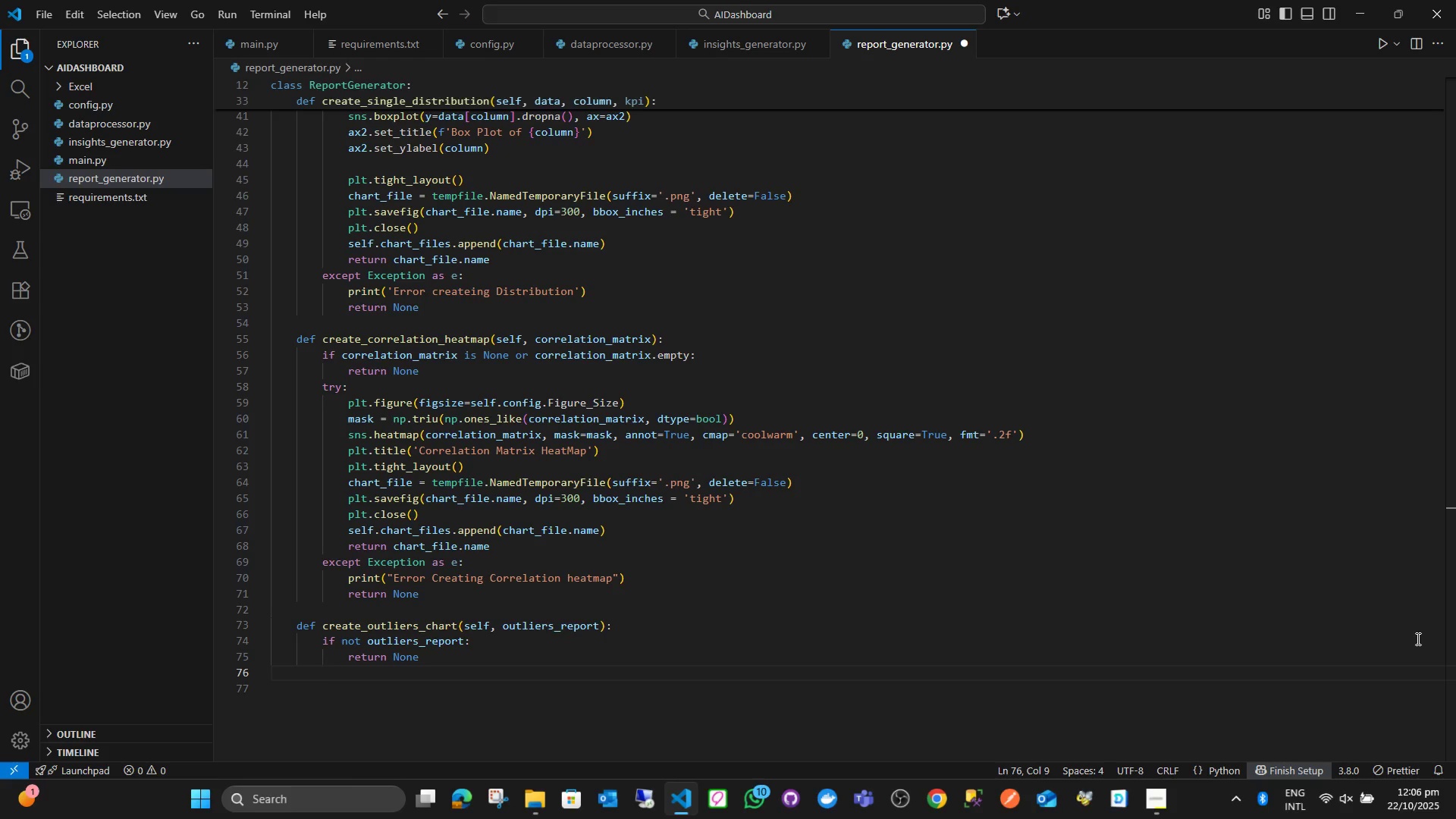 
type(try:)
 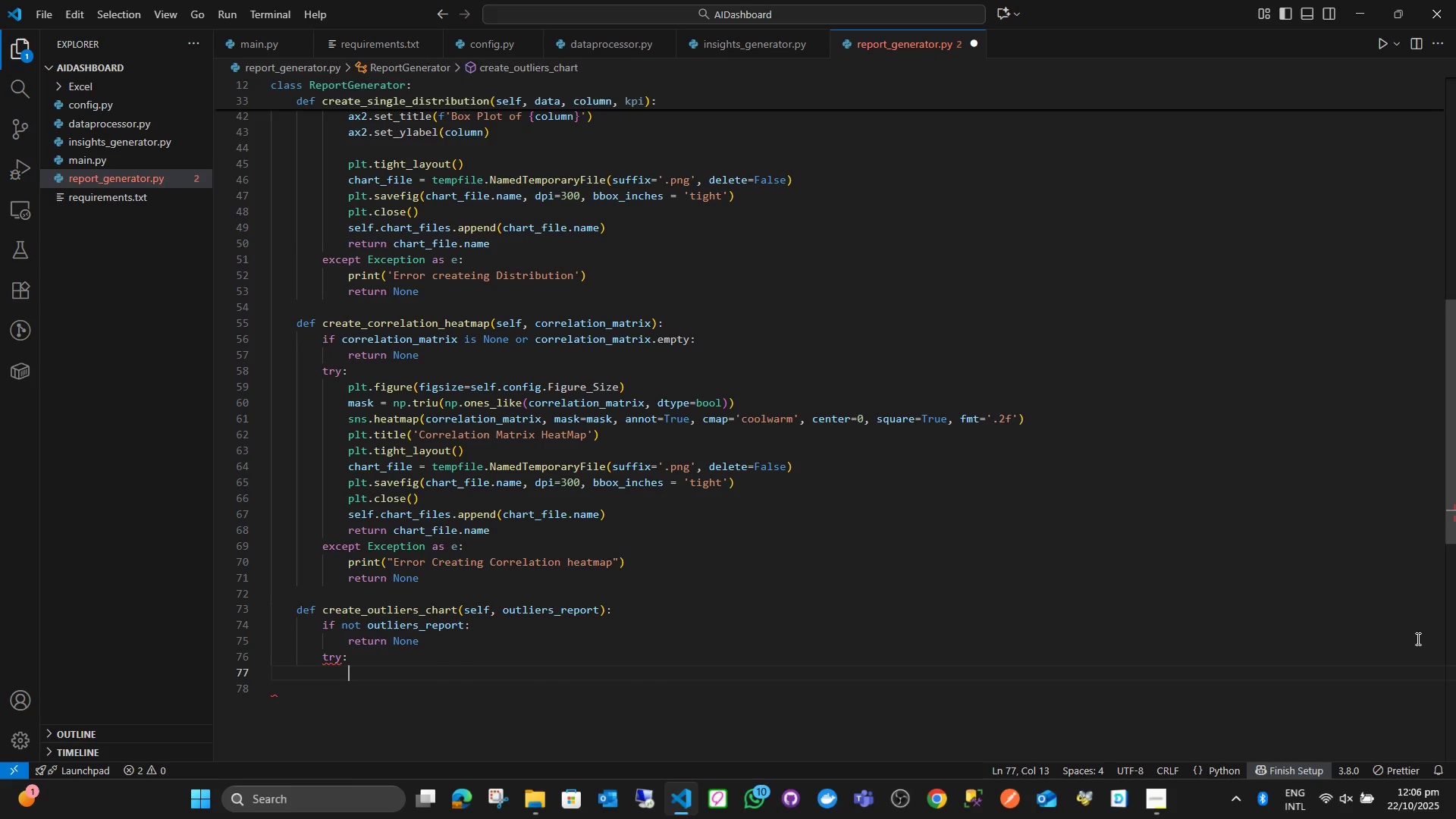 
 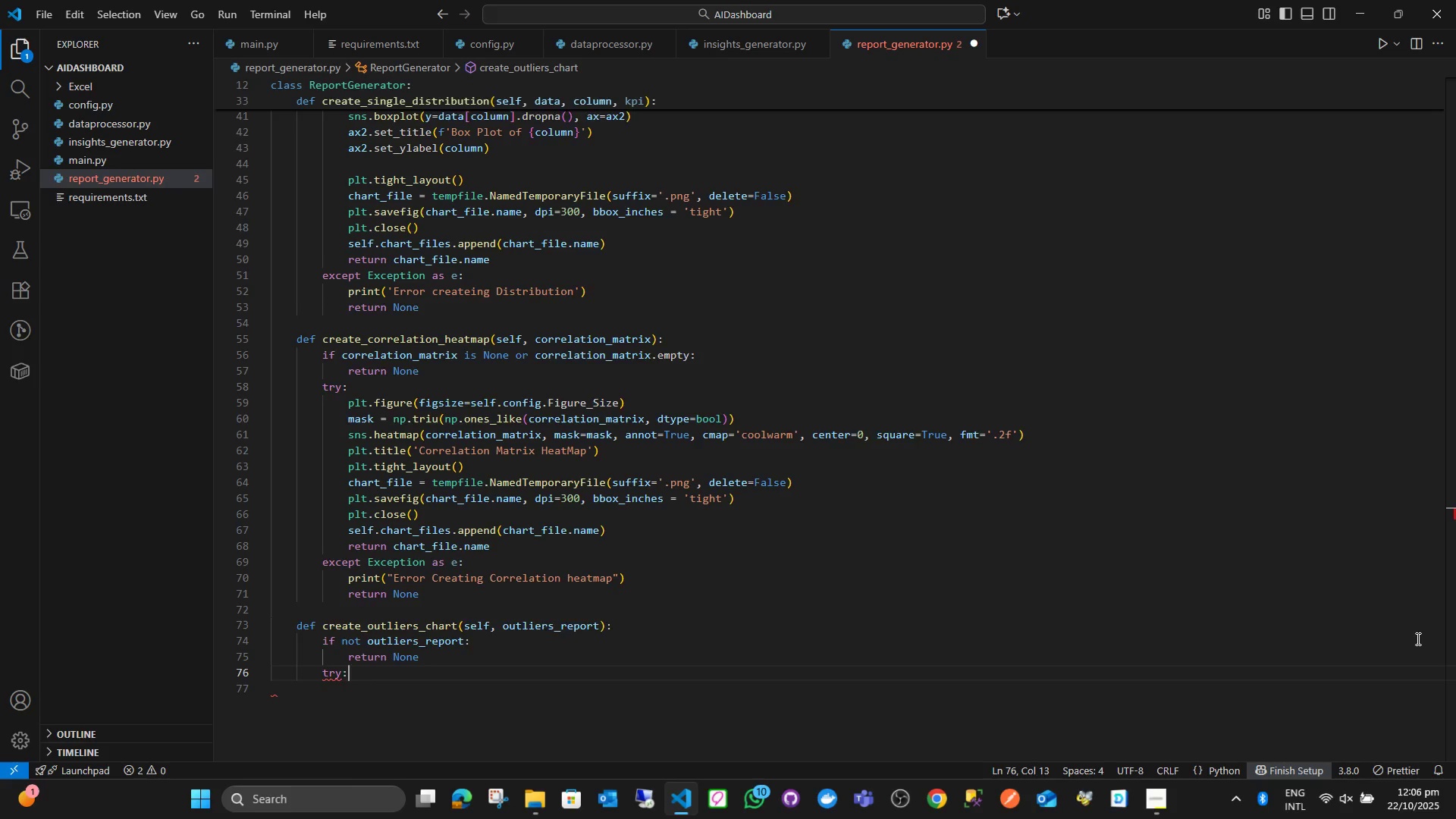 
key(Enter)
 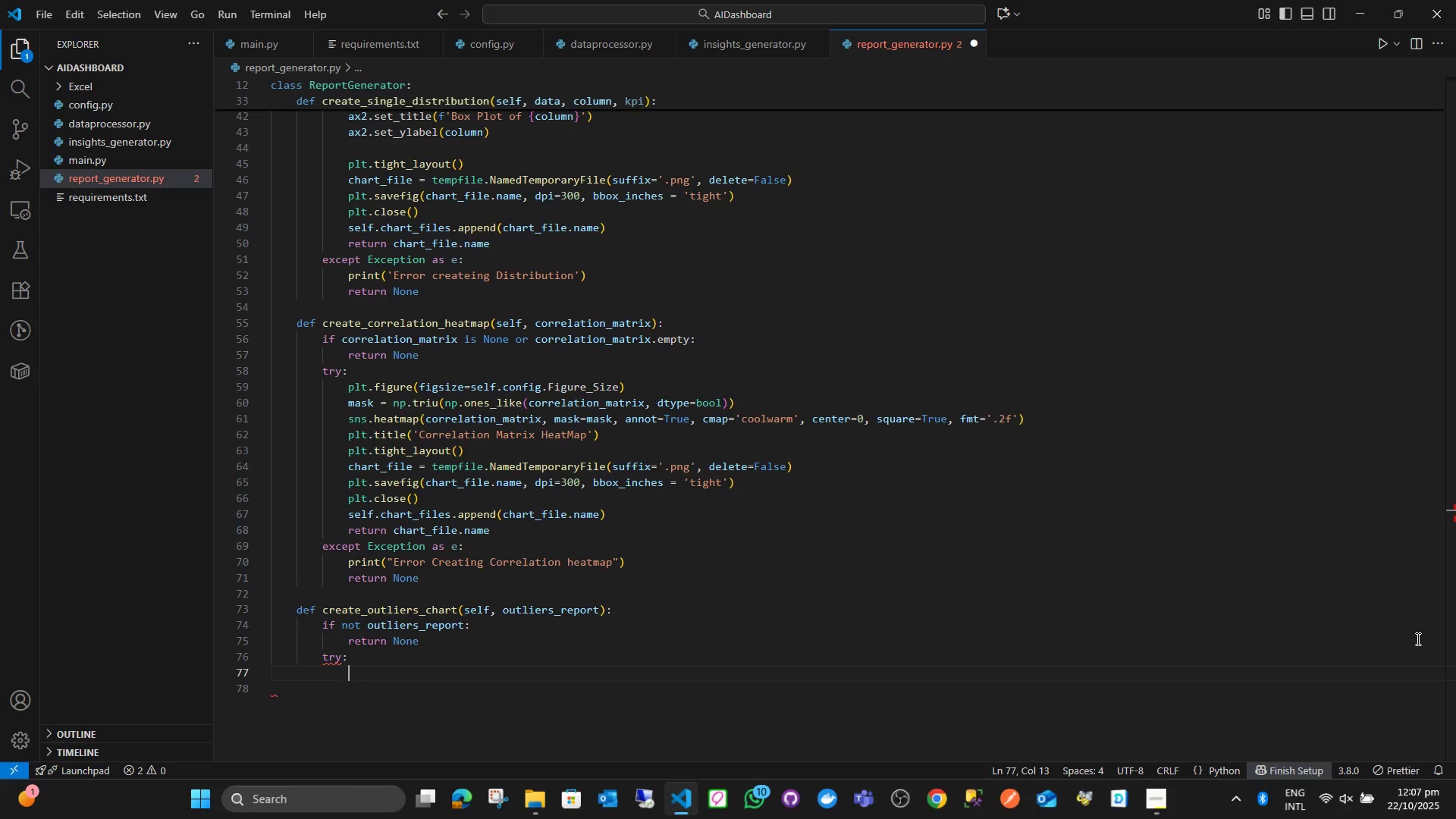 
wait(40.33)
 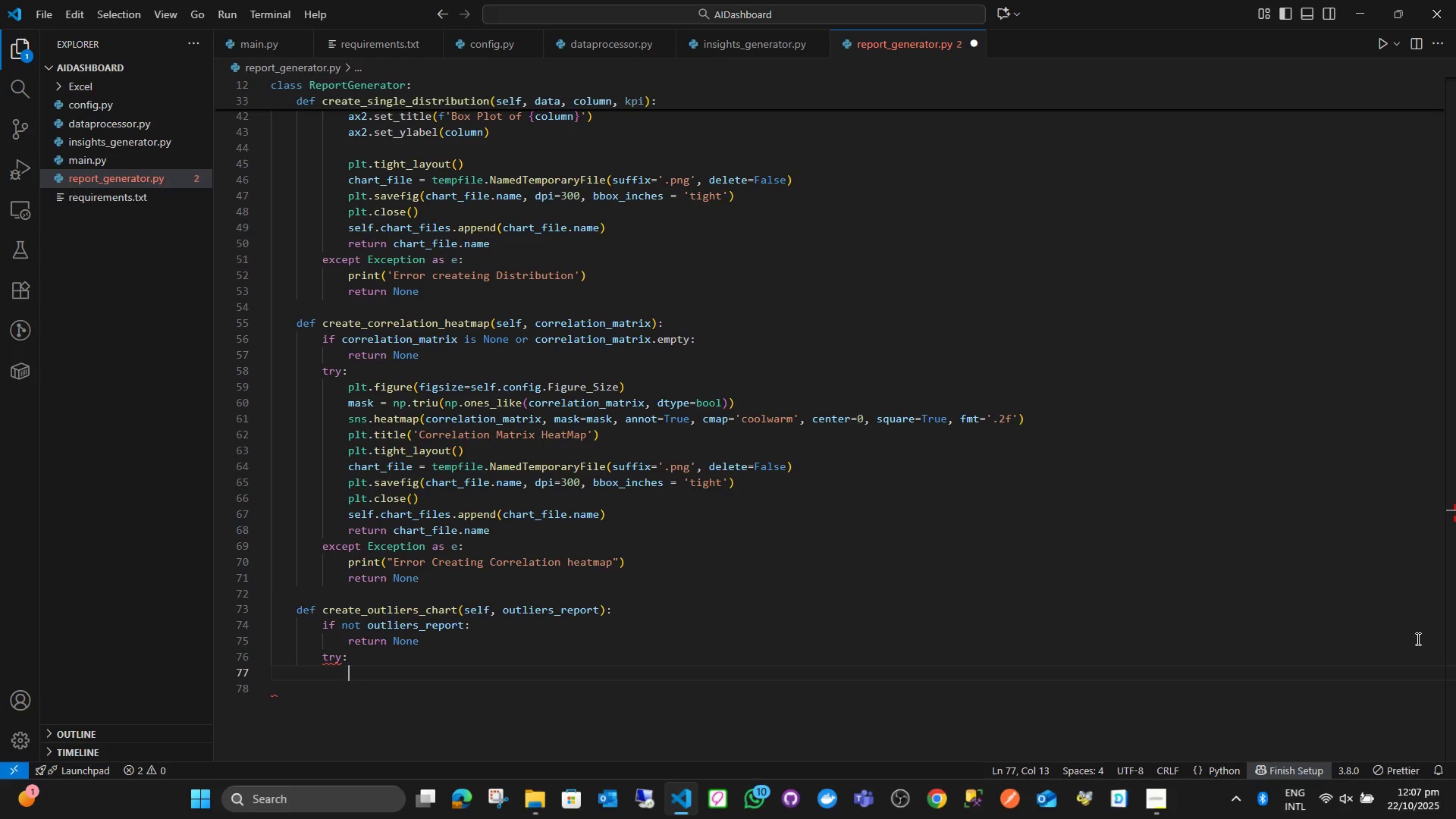 
type(columns =)
 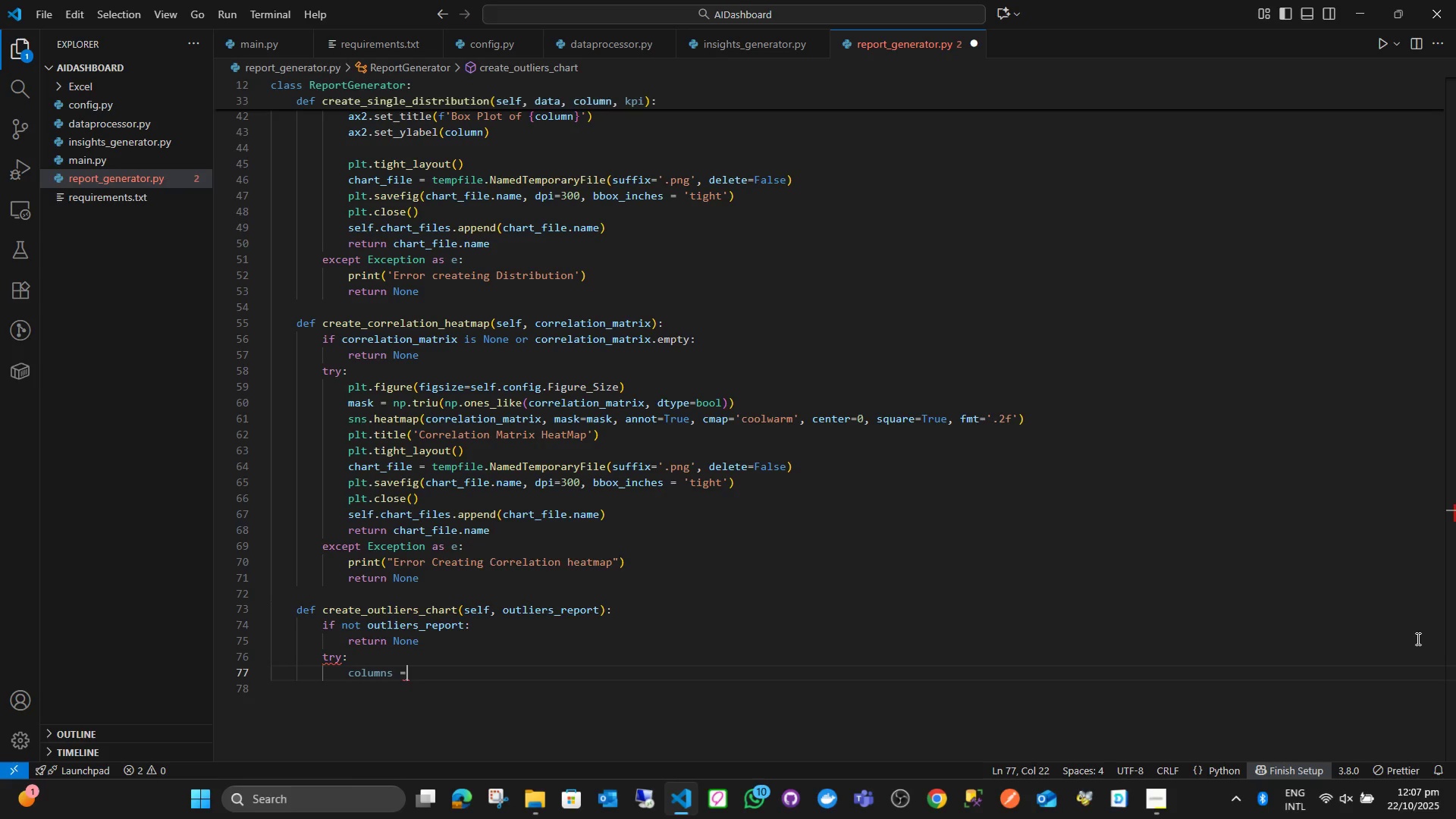 
wait(46.25)
 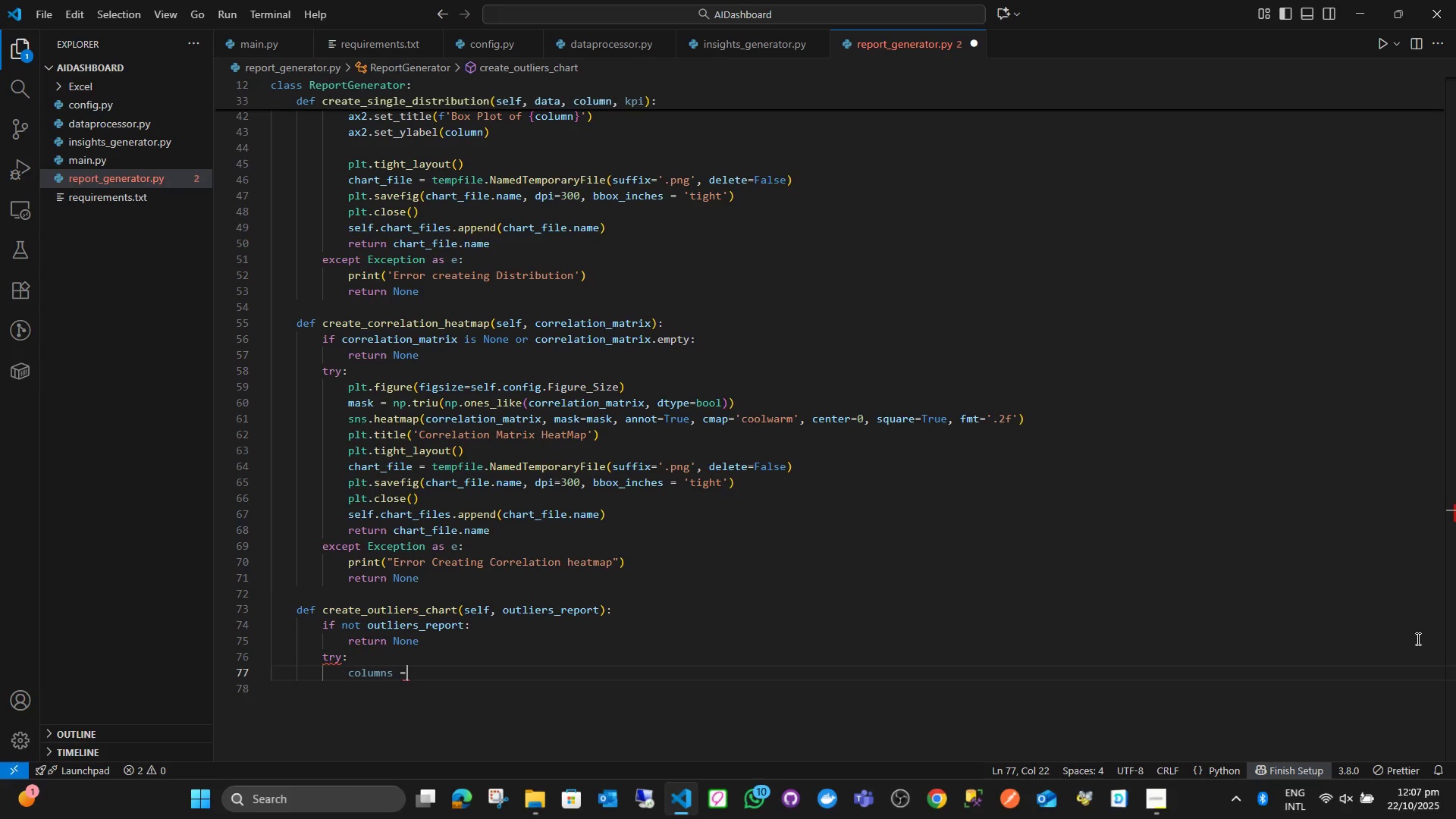 
type(list(out)
 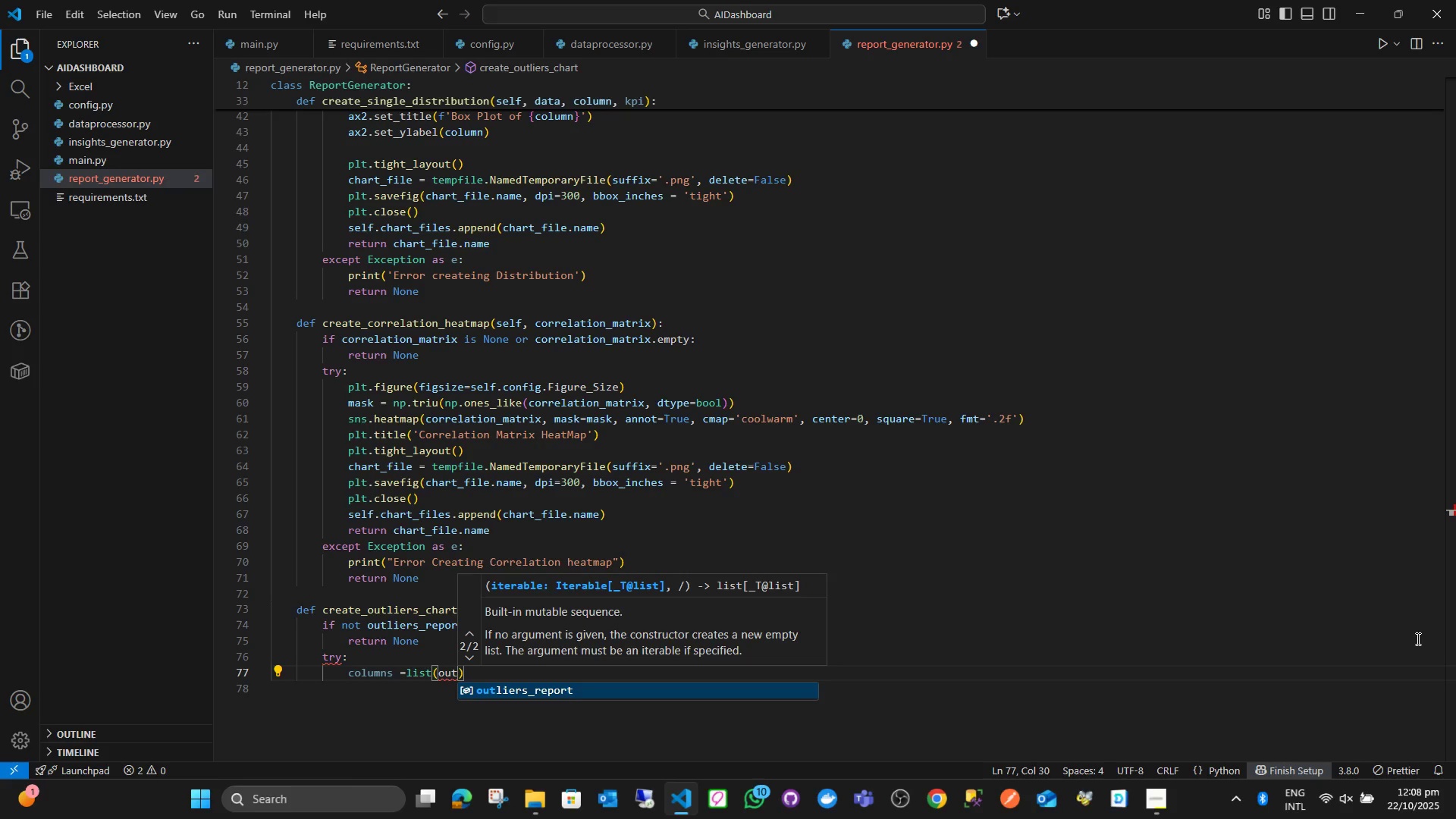 
wait(23.89)
 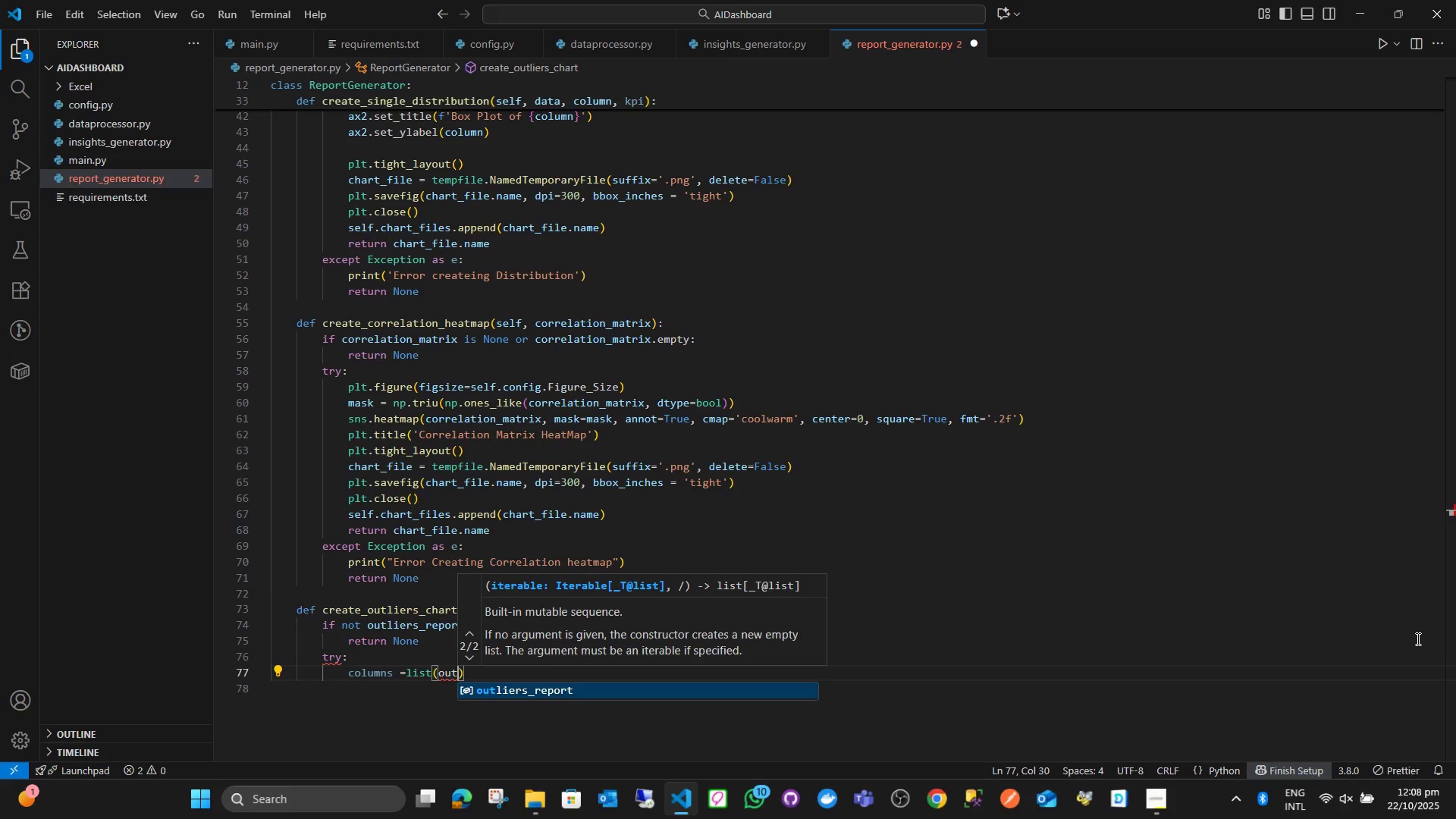 
left_click([1417, 615])
 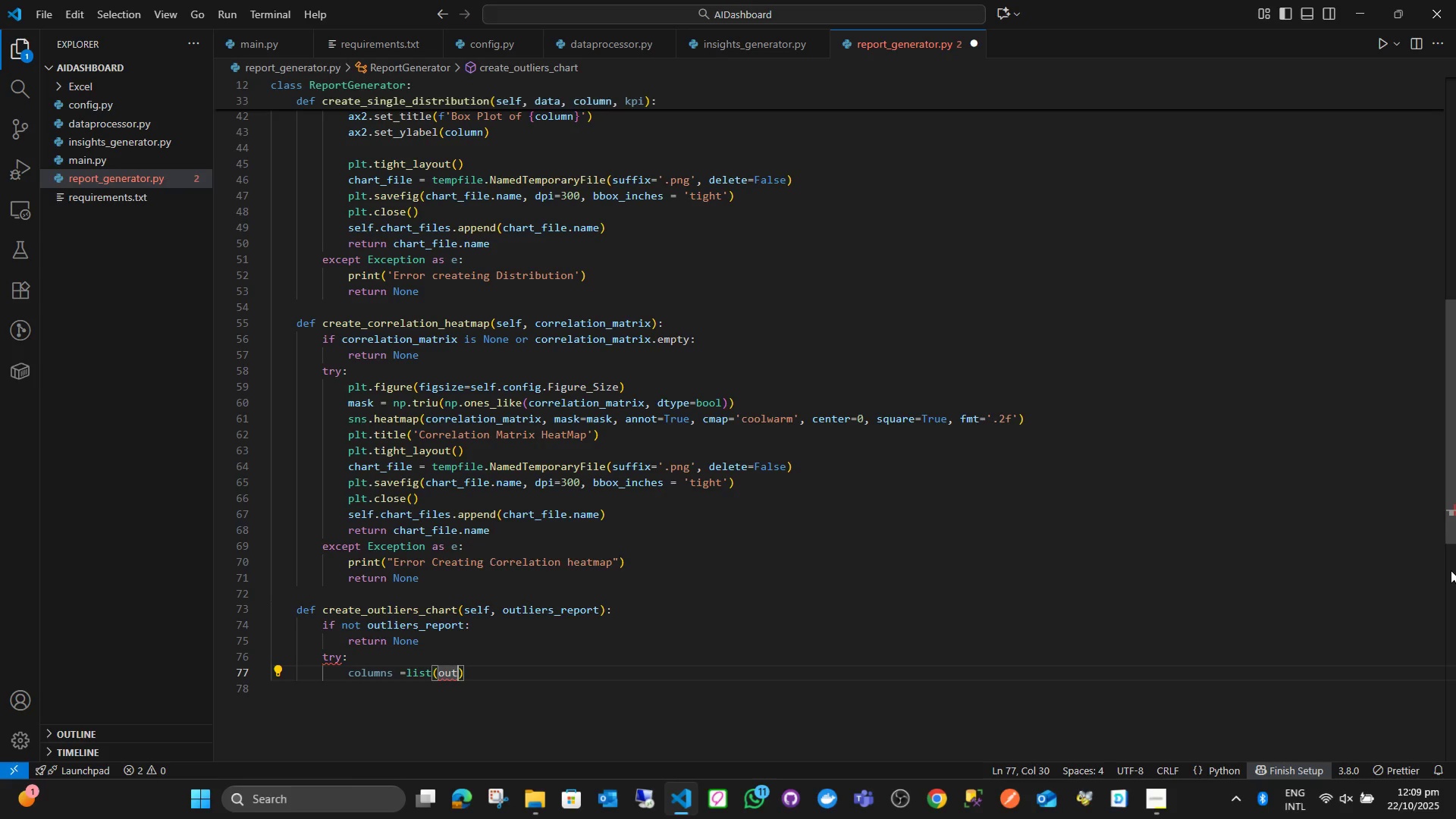 
wait(62.79)
 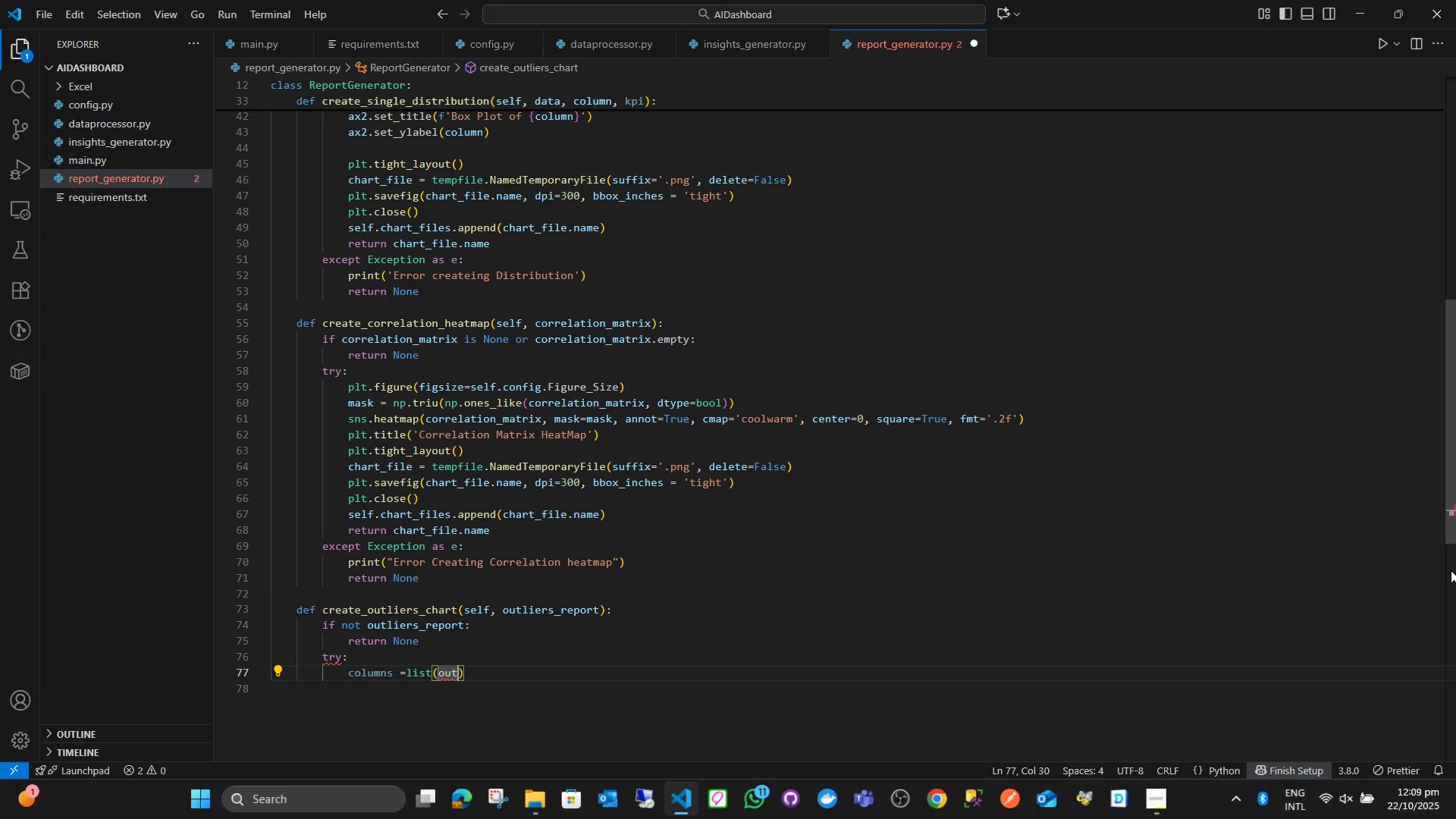 
left_click([755, 802])
 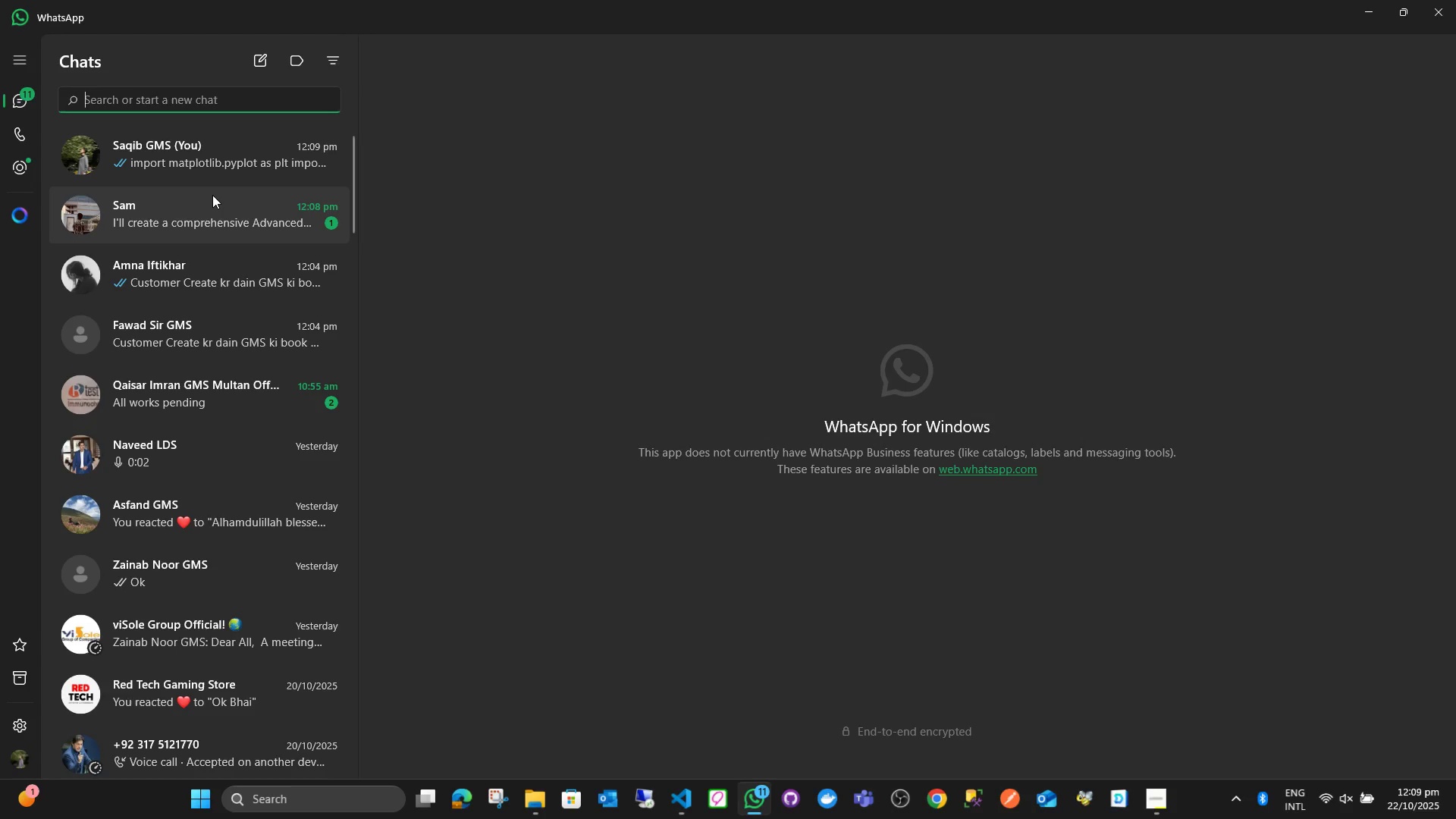 
right_click([209, 224])
 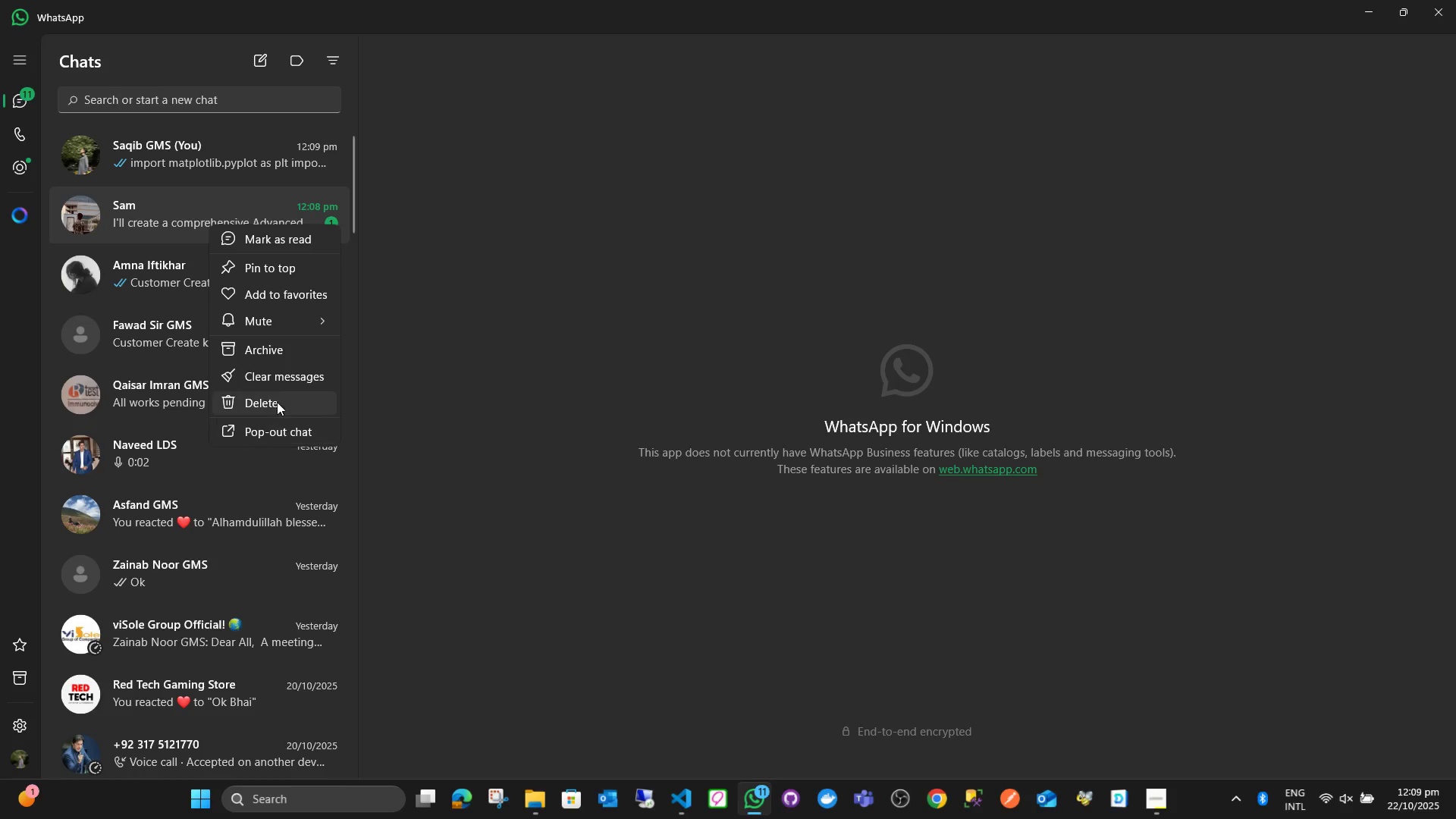 
left_click([277, 399])
 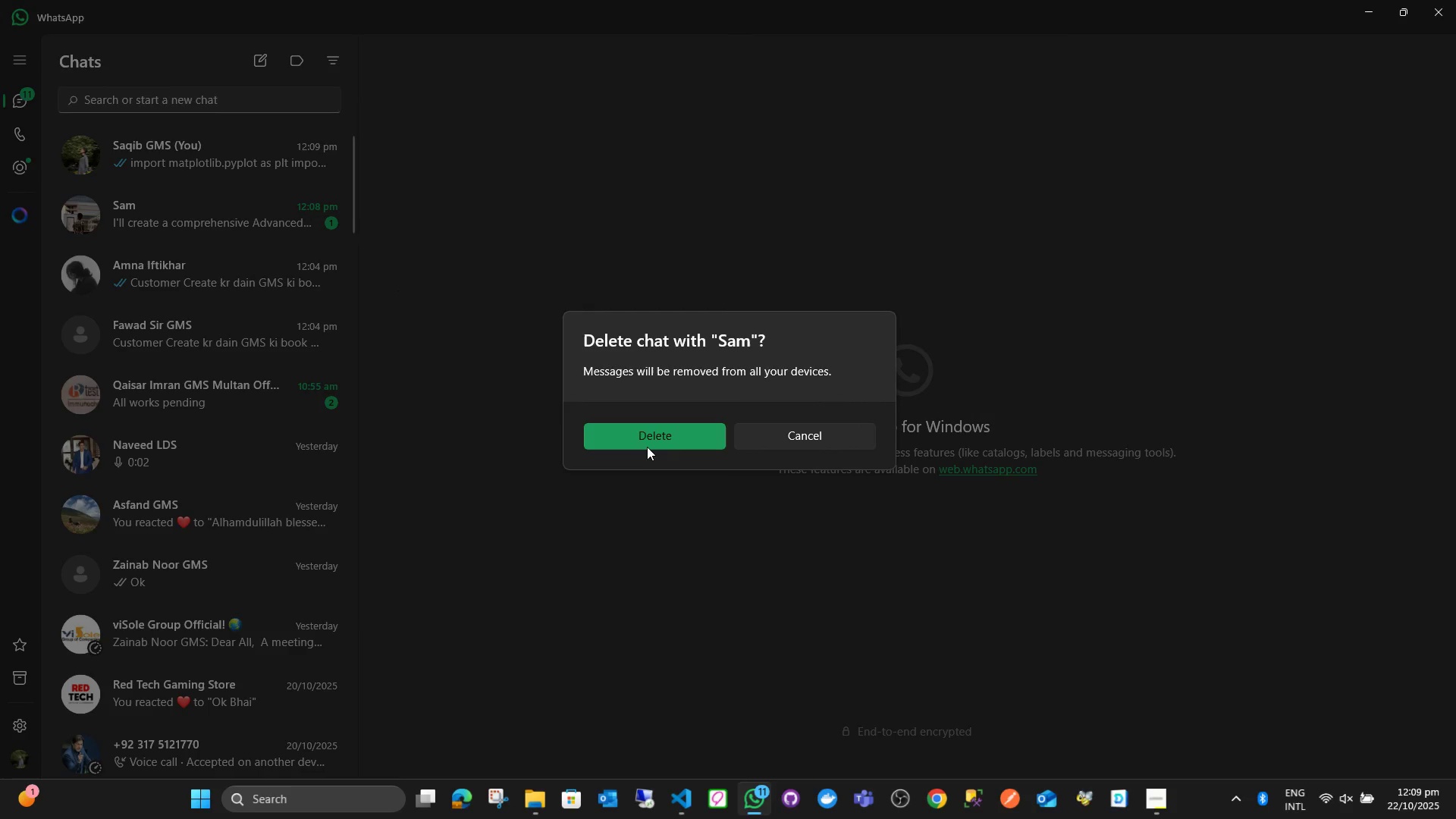 
left_click([645, 442])
 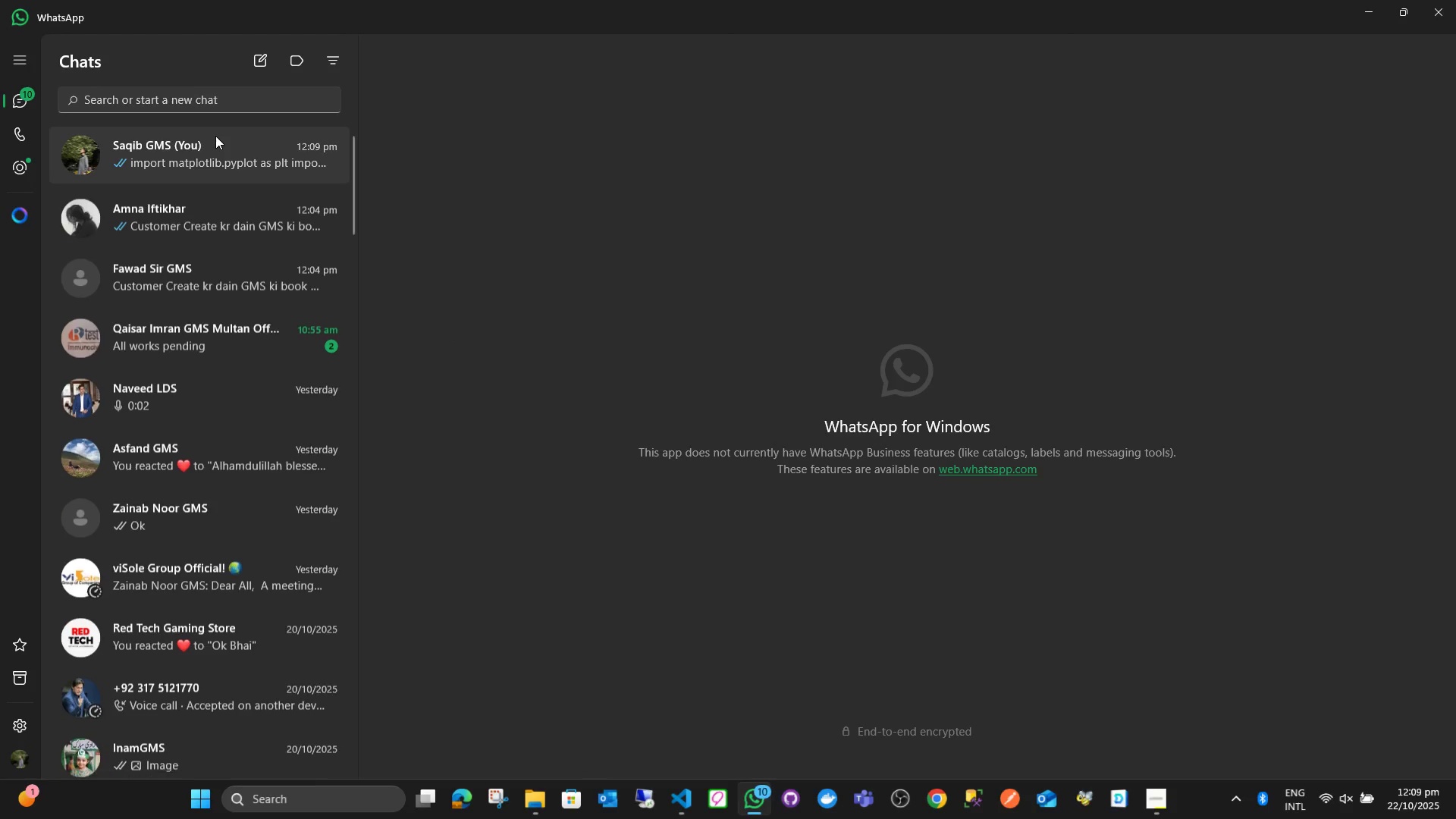 
left_click([215, 136])
 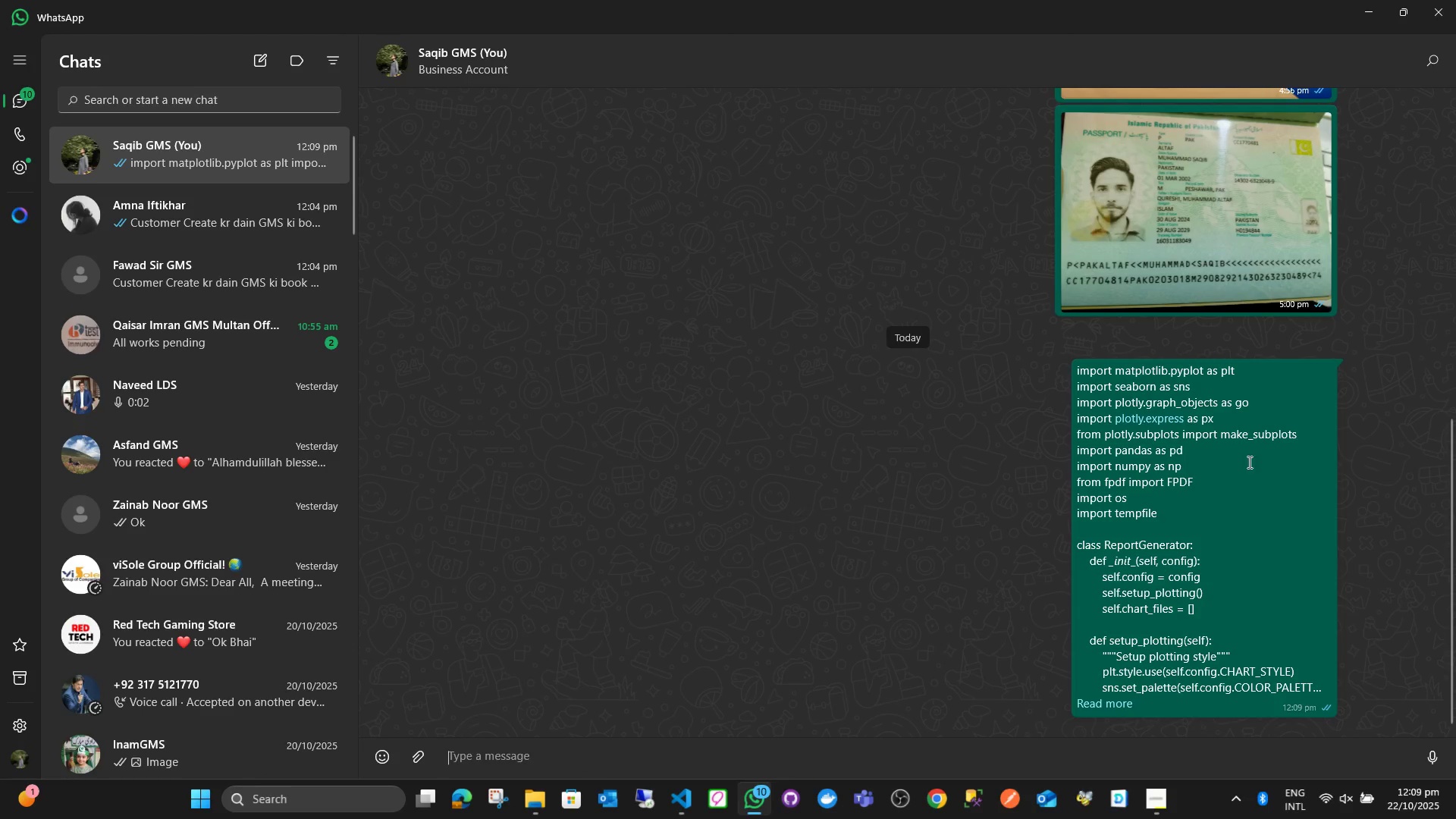 
scroll: coordinate [1187, 597], scroll_direction: down, amount: 1.0
 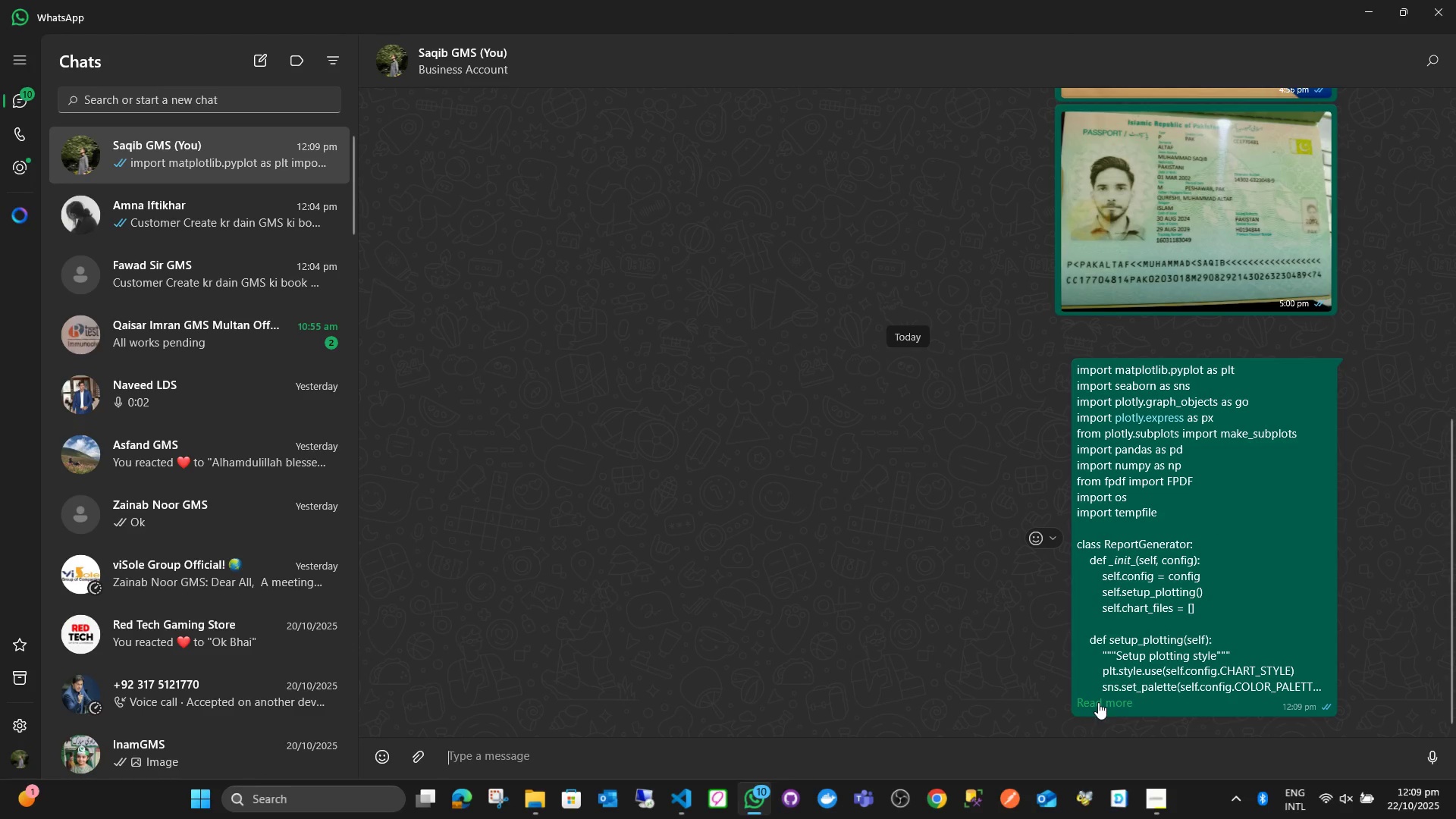 
left_click([1098, 702])
 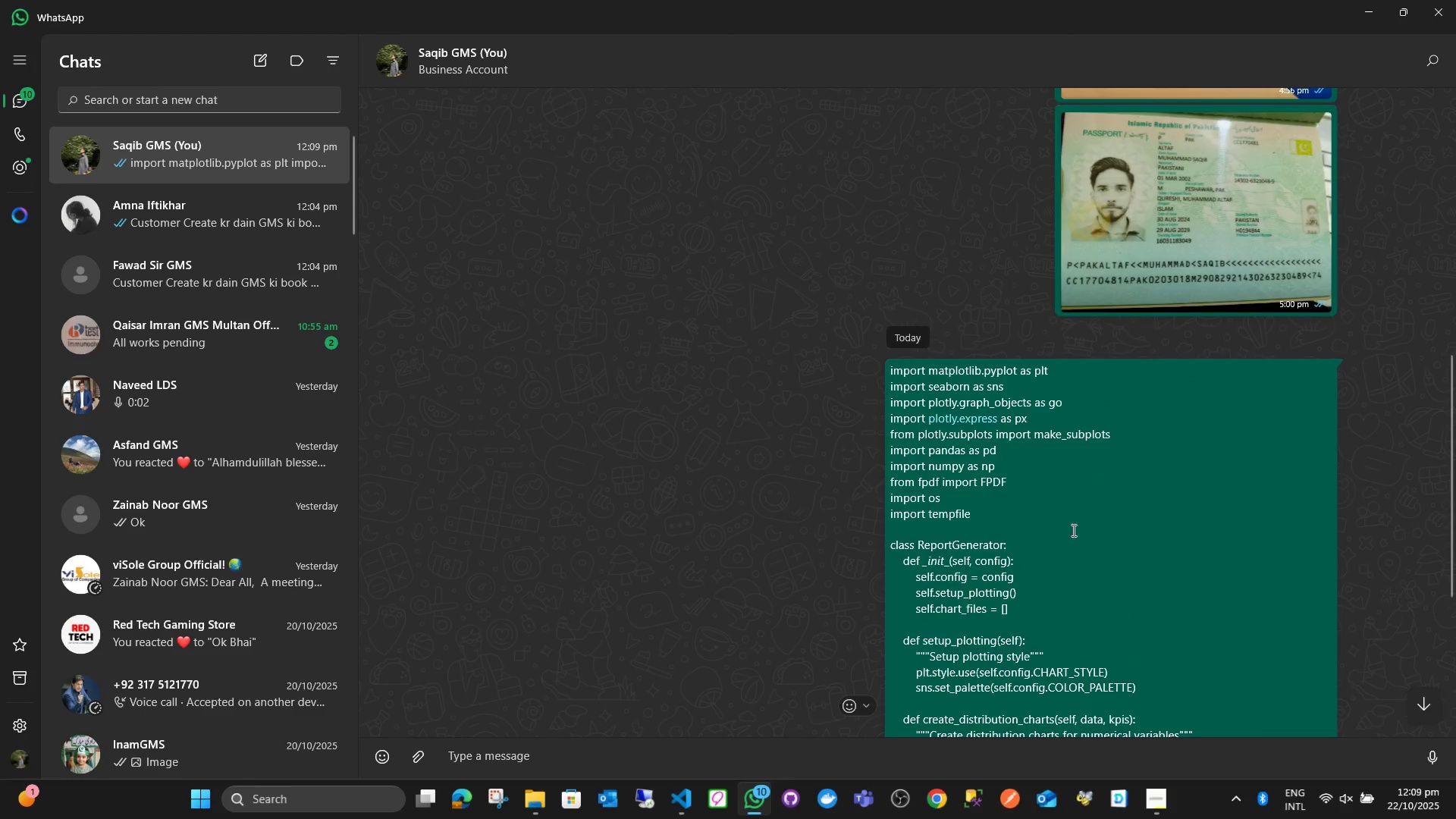 
scroll: coordinate [1009, 553], scroll_direction: down, amount: 15.0
 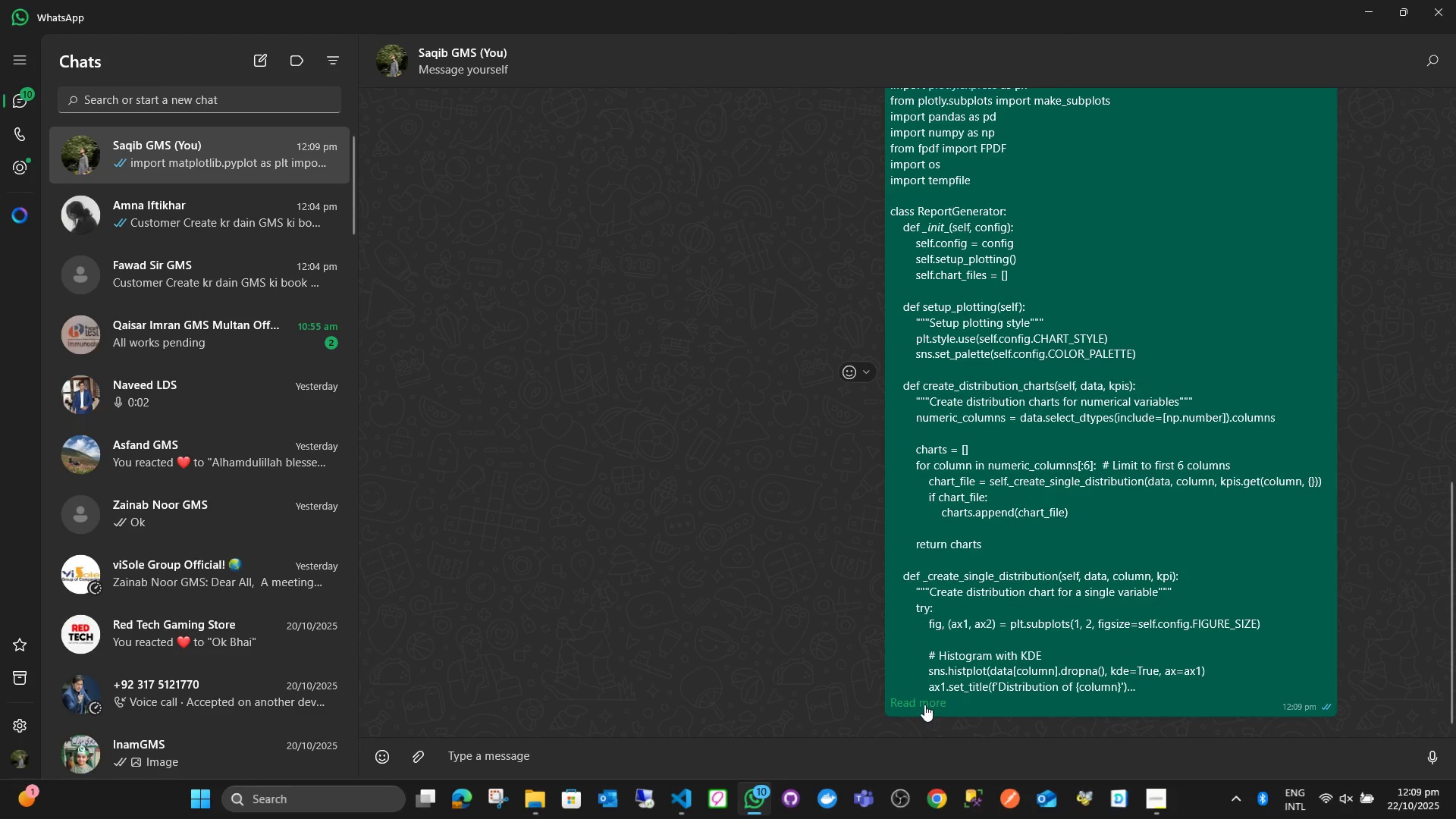 
left_click([924, 704])
 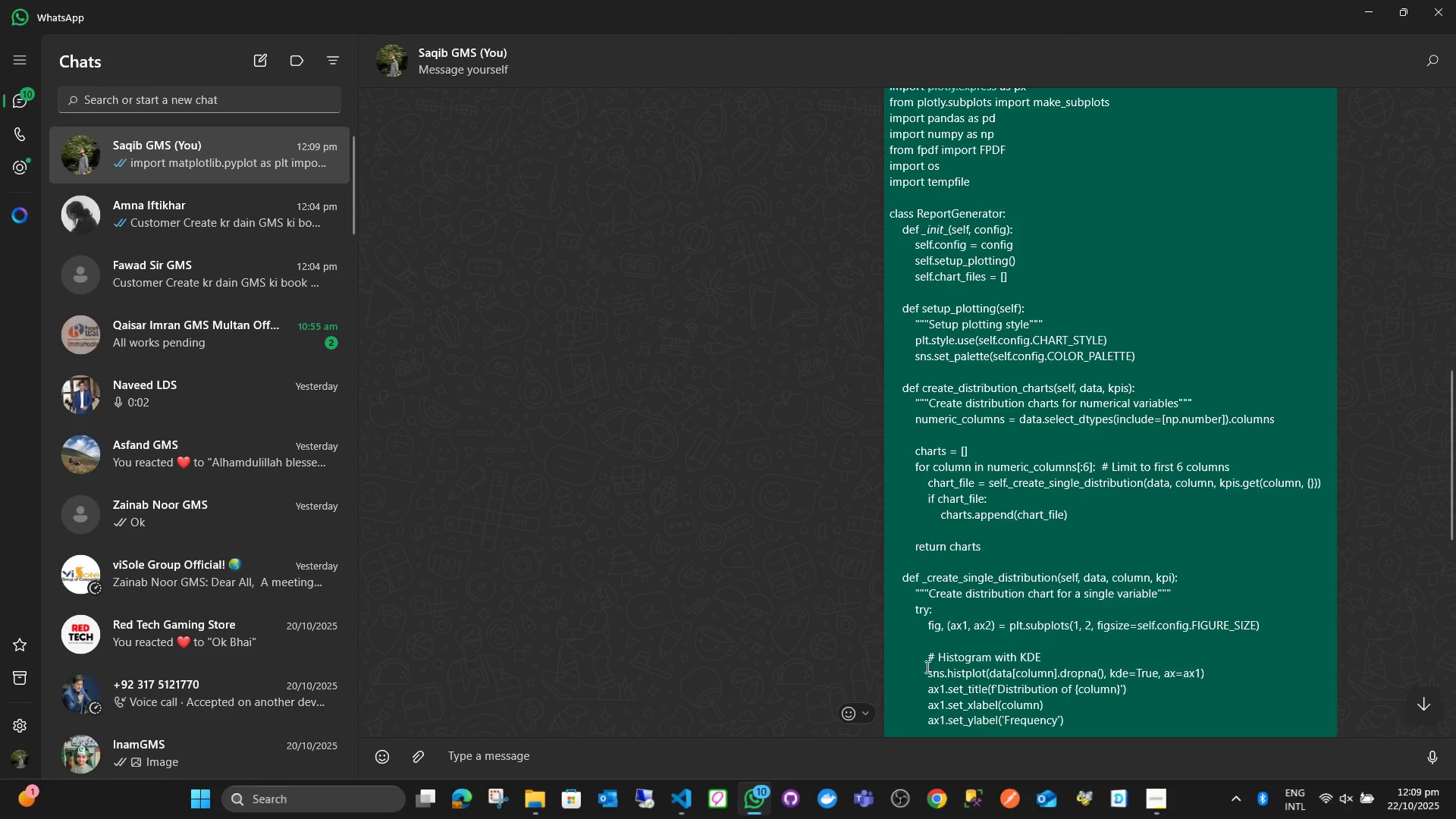 
scroll: coordinate [947, 397], scroll_direction: down, amount: 18.0
 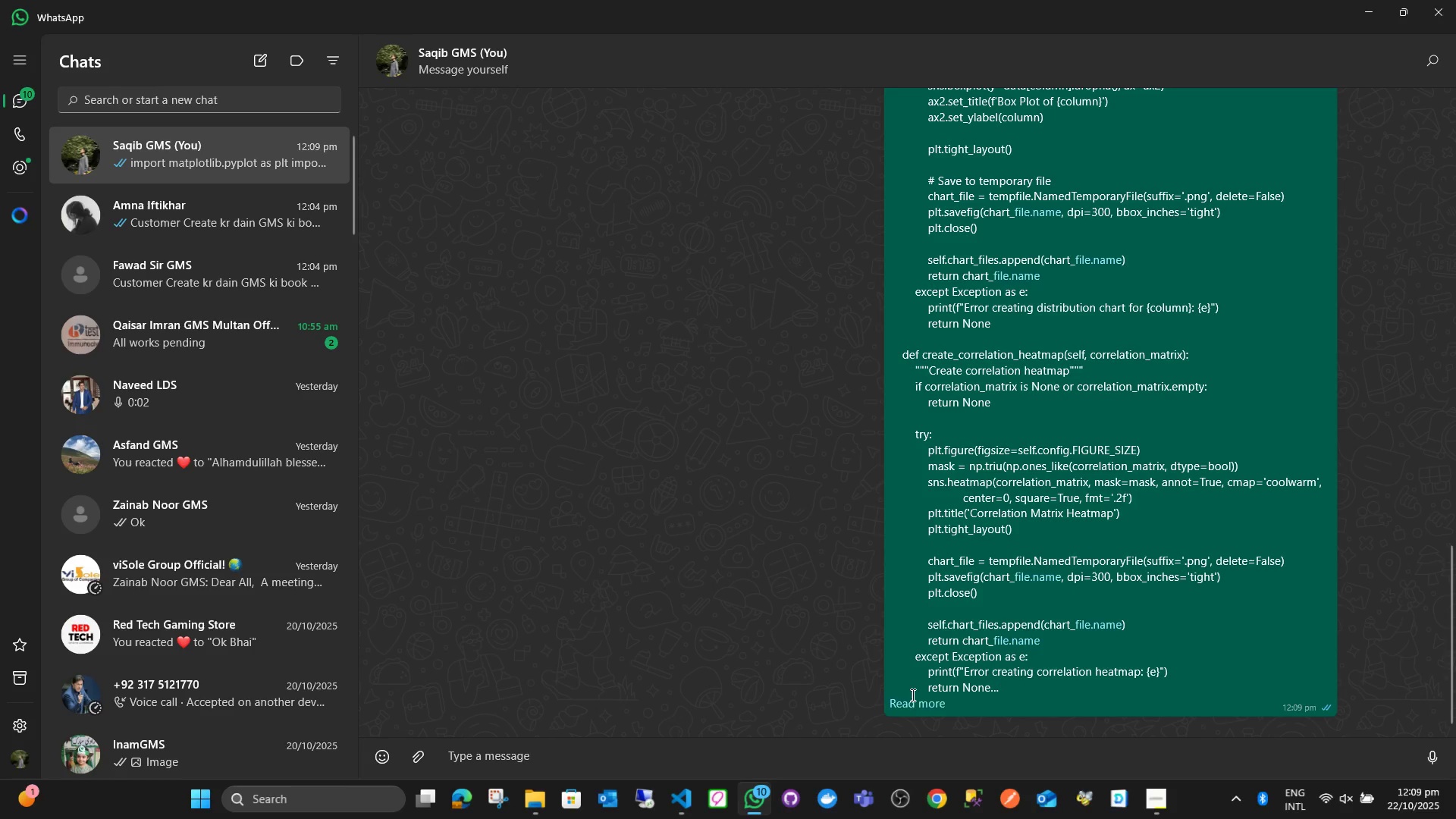 
double_click([912, 702])
 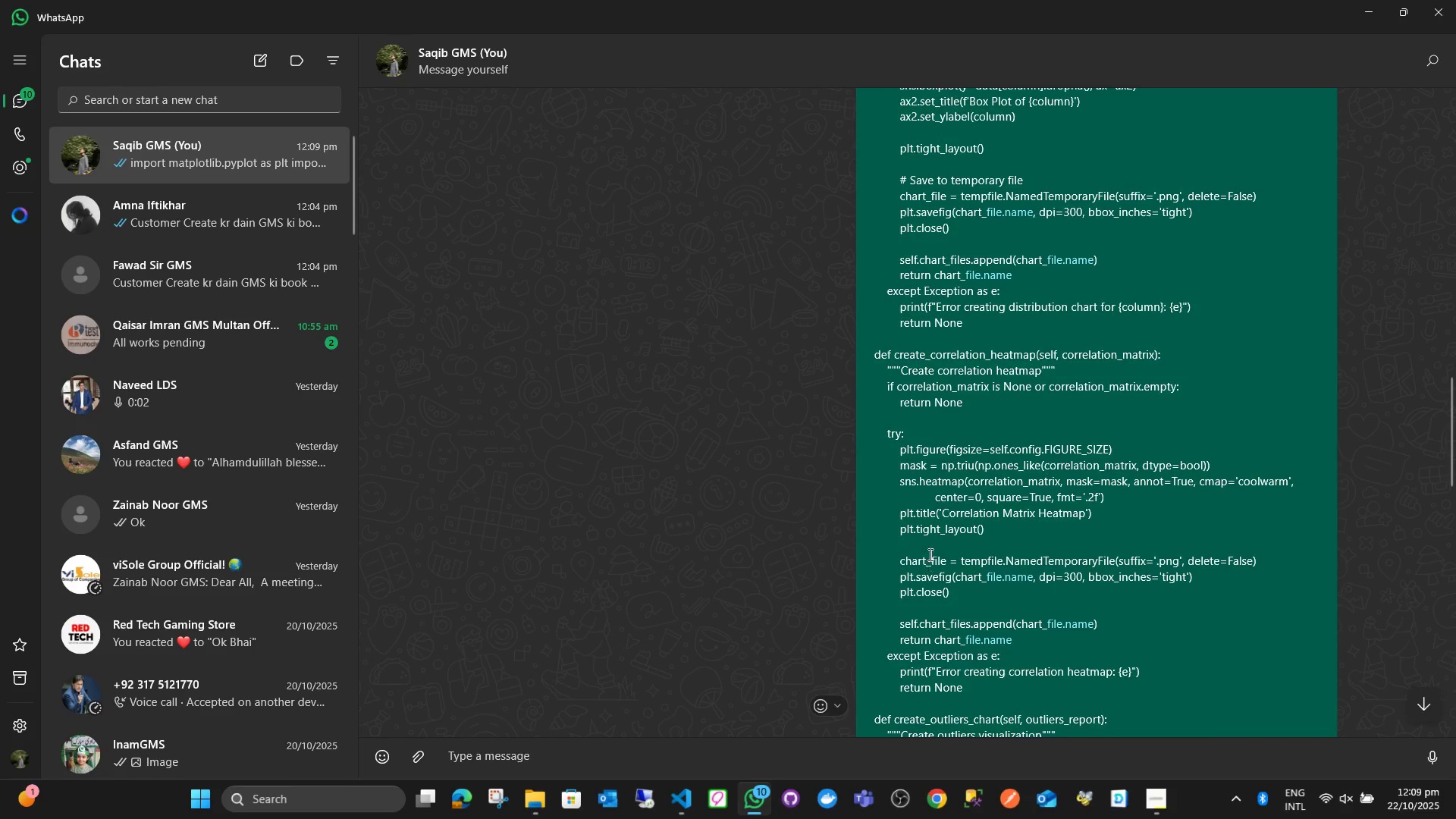 
scroll: coordinate [929, 554], scroll_direction: down, amount: 5.0
 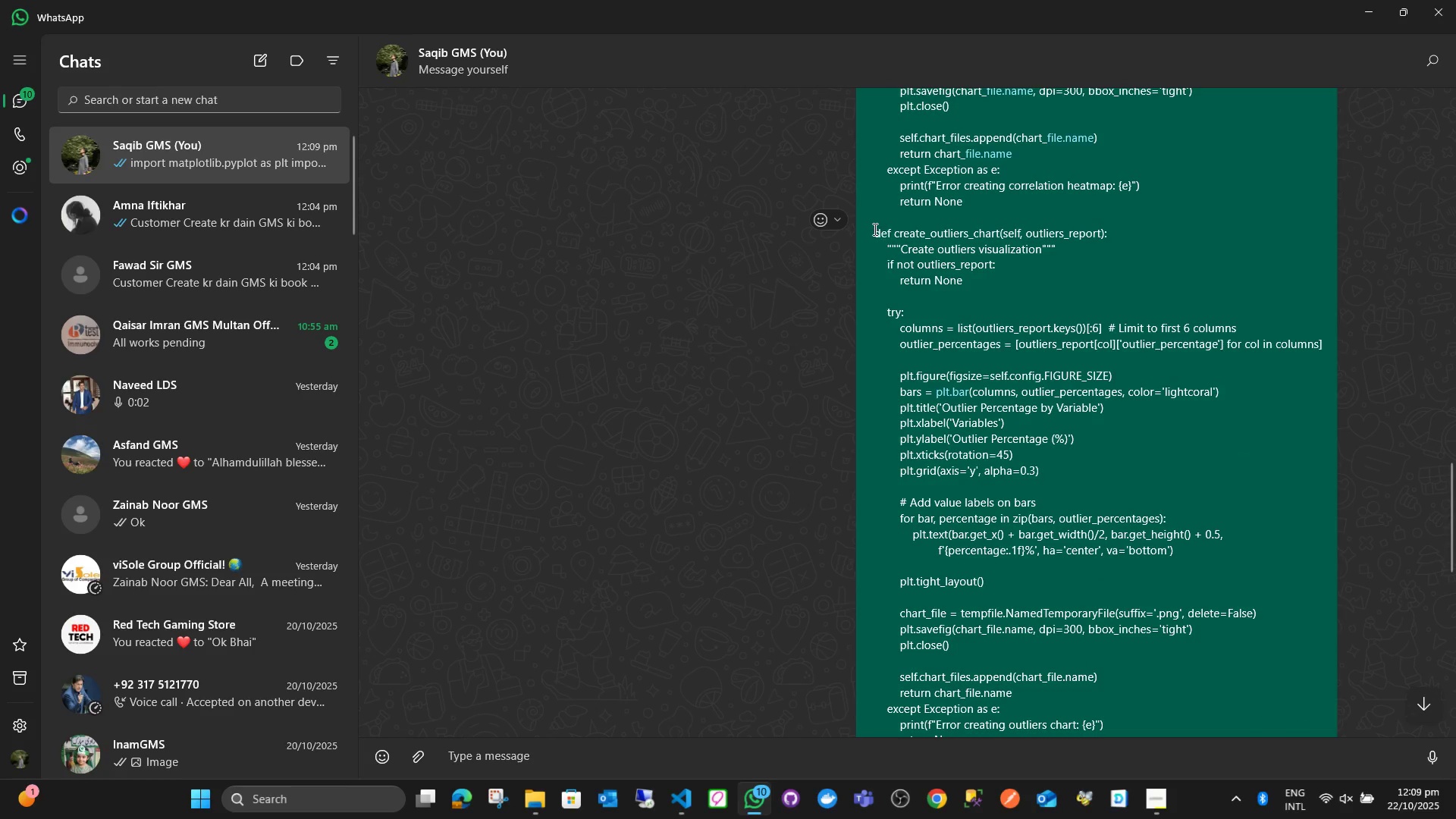 
left_click_drag(start_coordinate=[874, 230], to_coordinate=[1030, 686])
 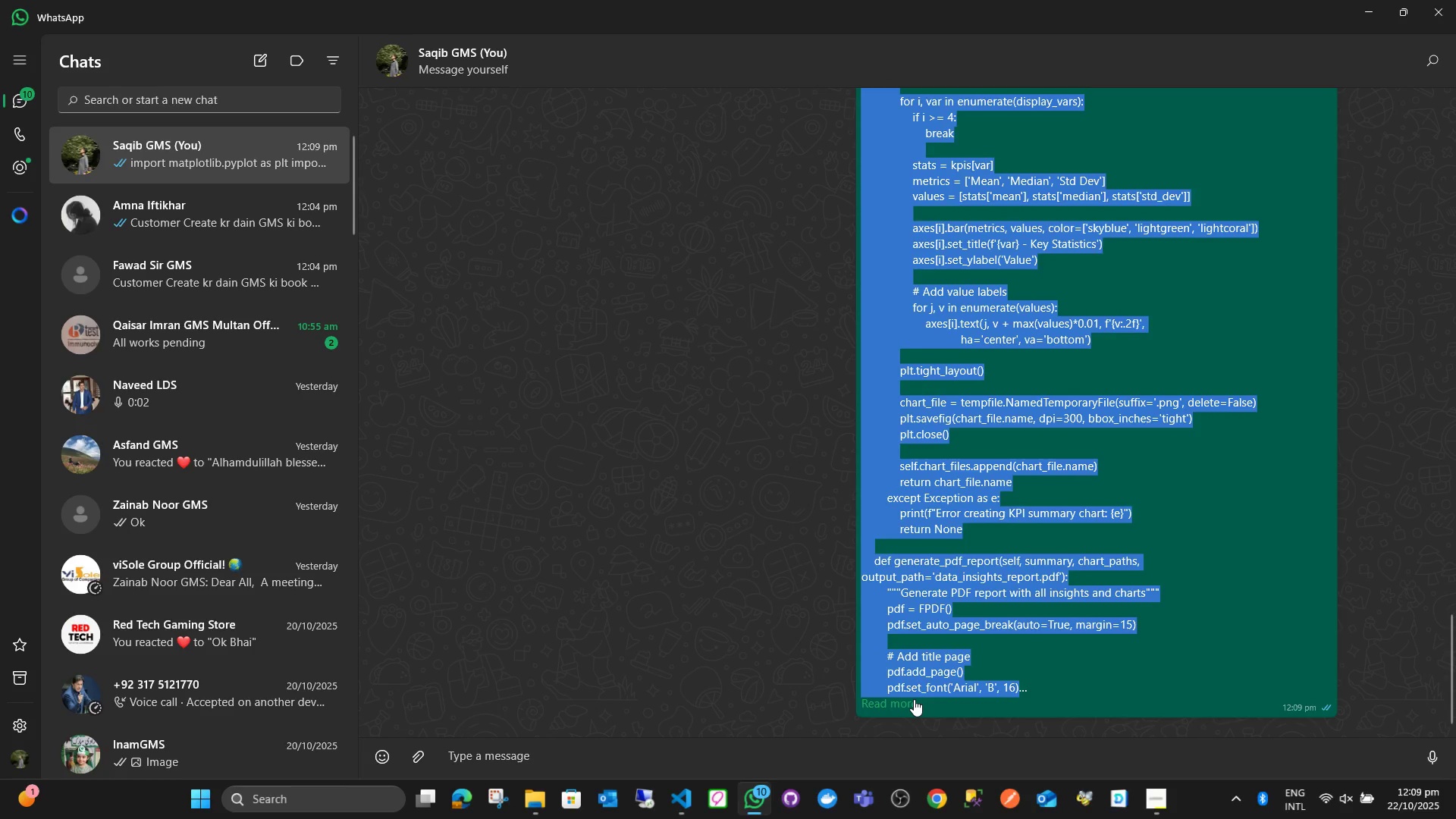 
scroll: coordinate [1025, 657], scroll_direction: down, amount: 17.0
 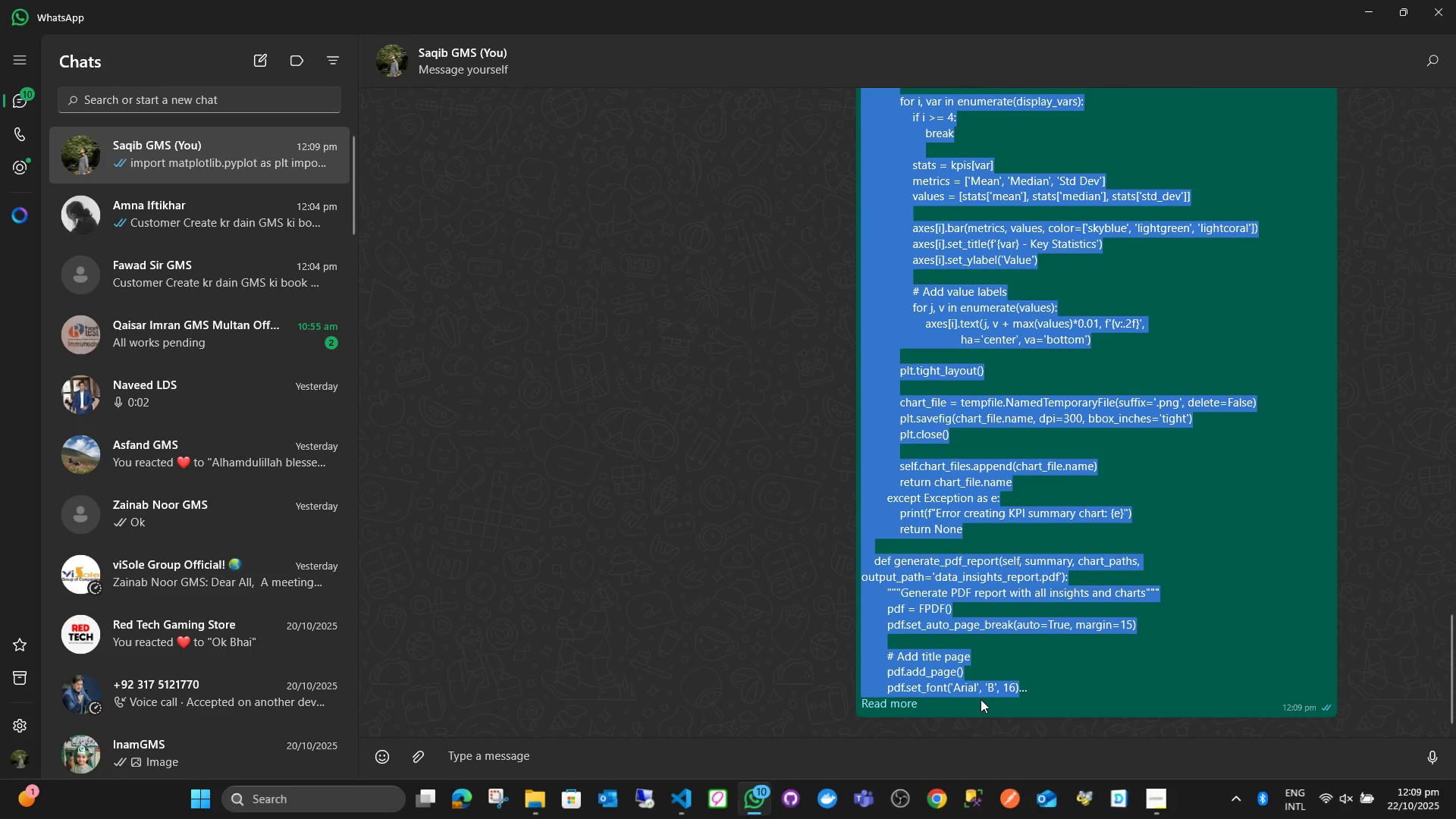 
left_click([914, 699])
 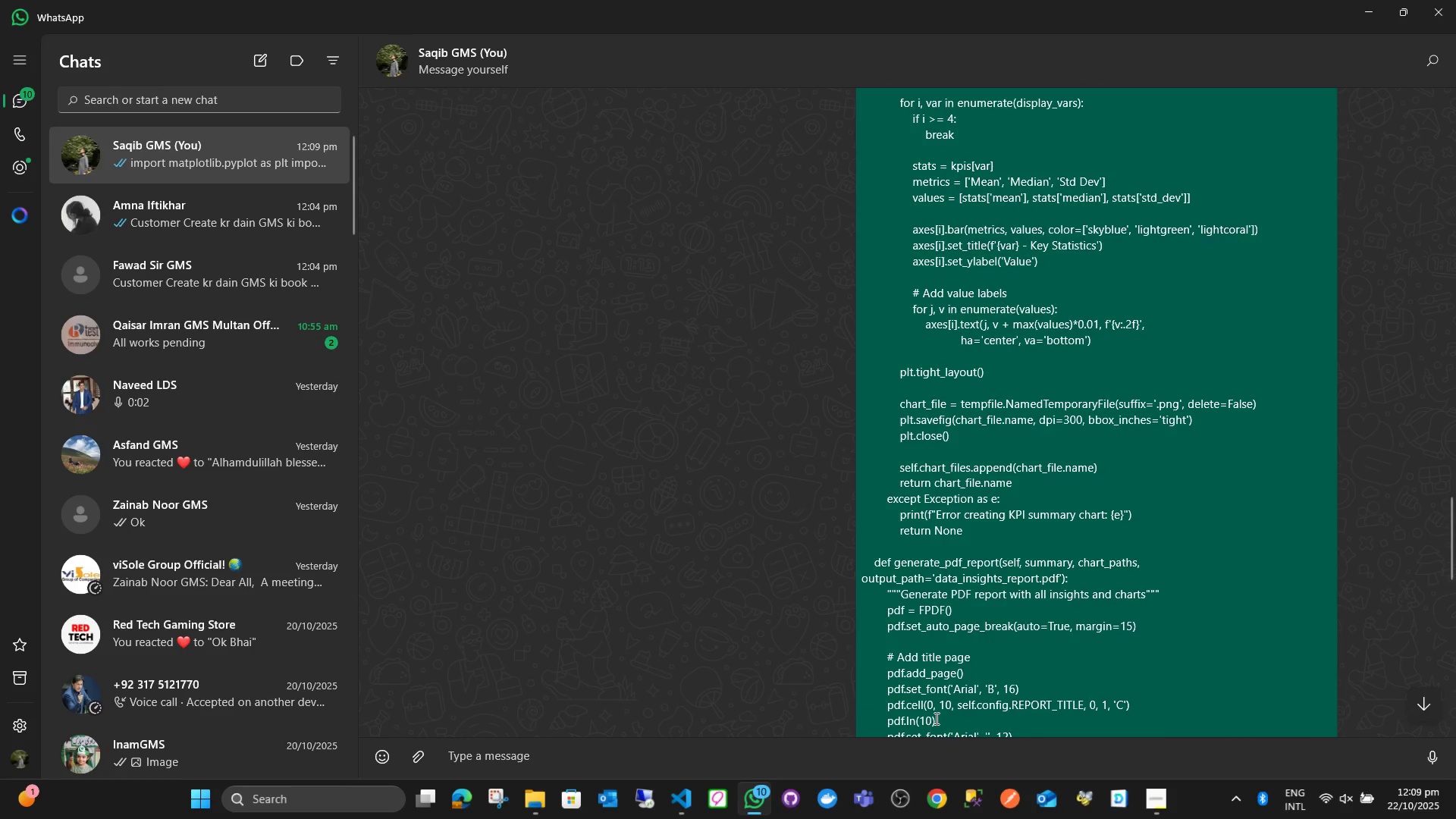 
scroll: coordinate [994, 716], scroll_direction: down, amount: 18.0
 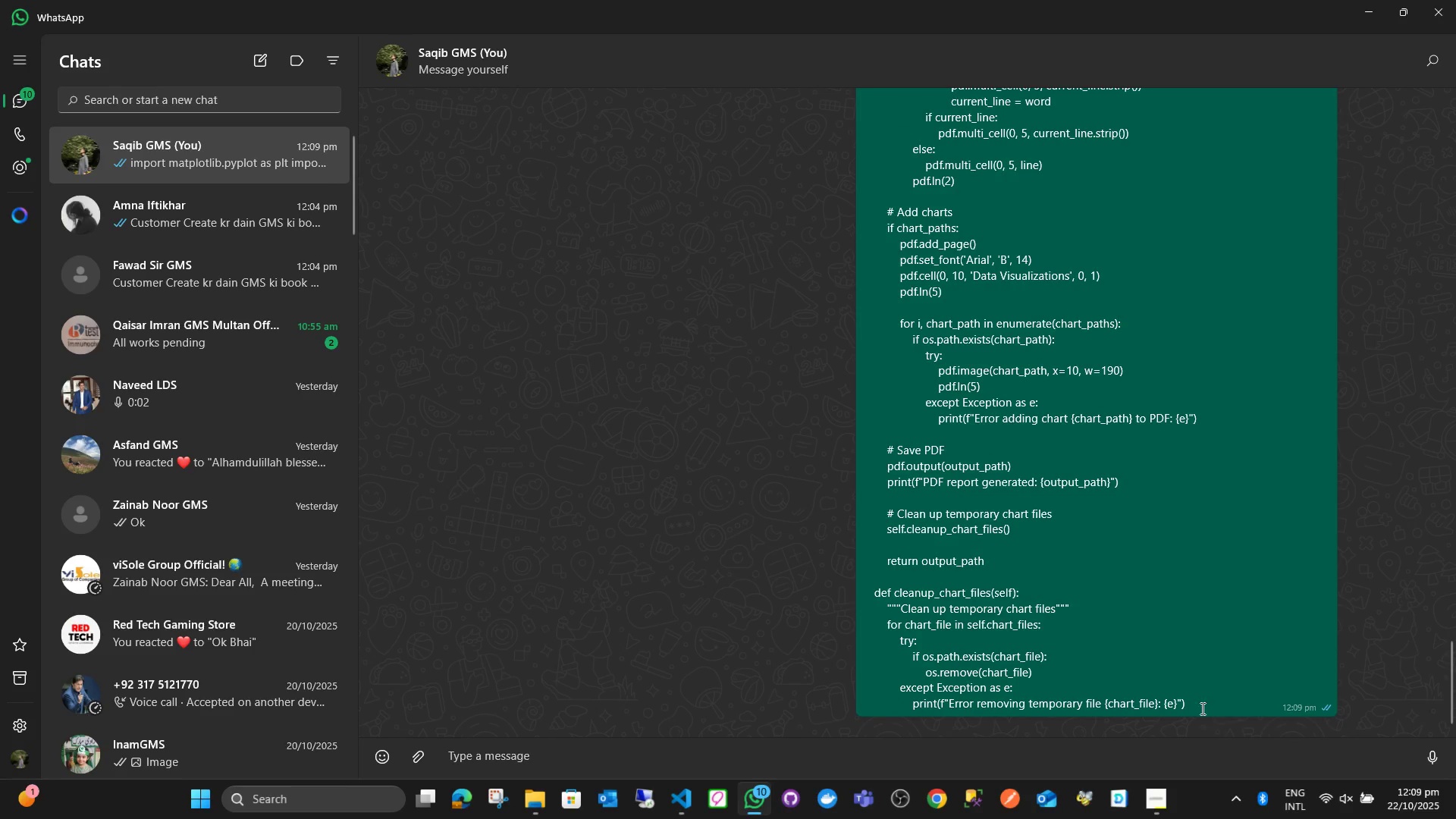 
left_click_drag(start_coordinate=[1190, 706], to_coordinate=[871, 358])
 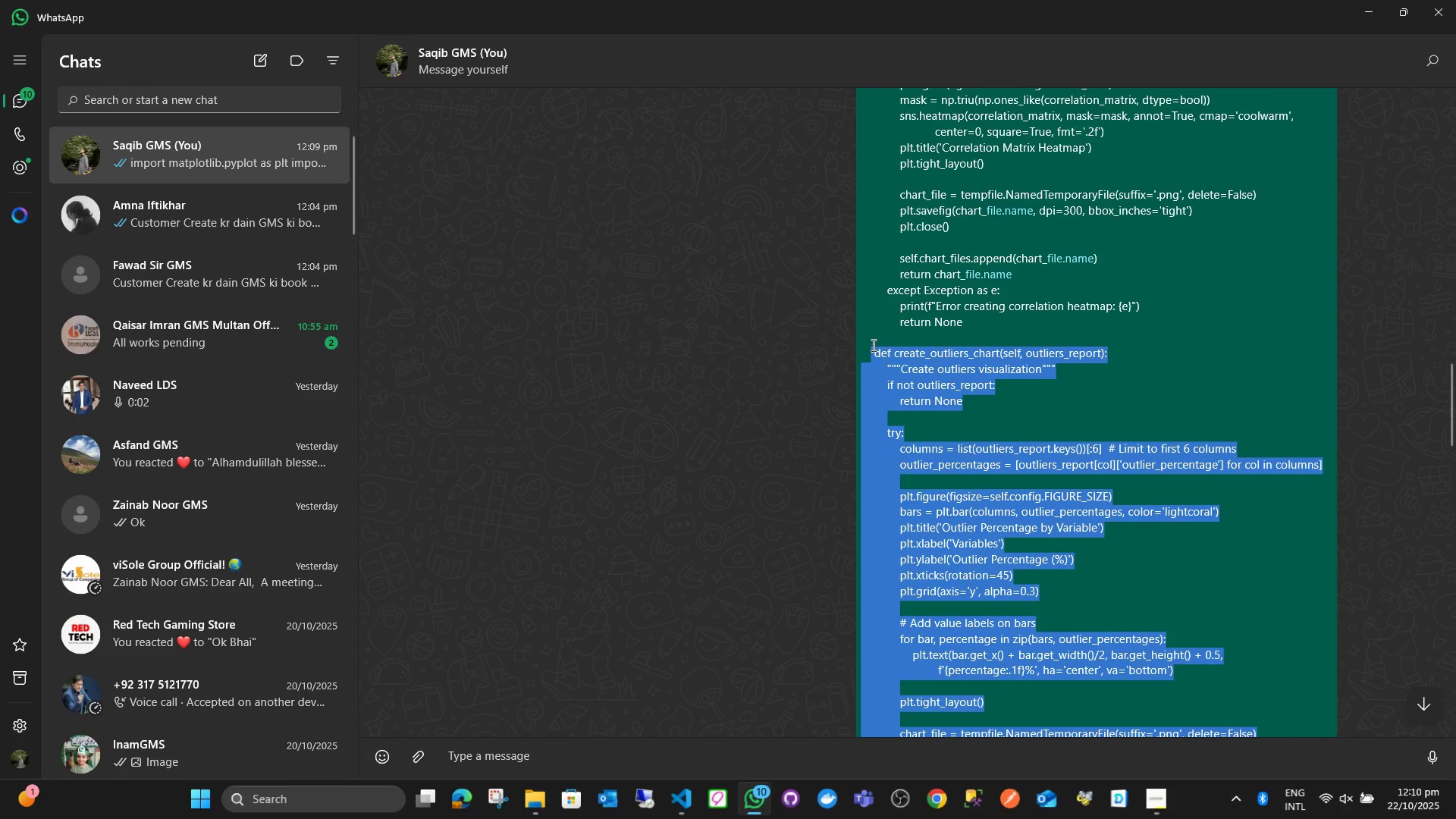 
scroll: coordinate [884, 473], scroll_direction: up, amount: 21.0
 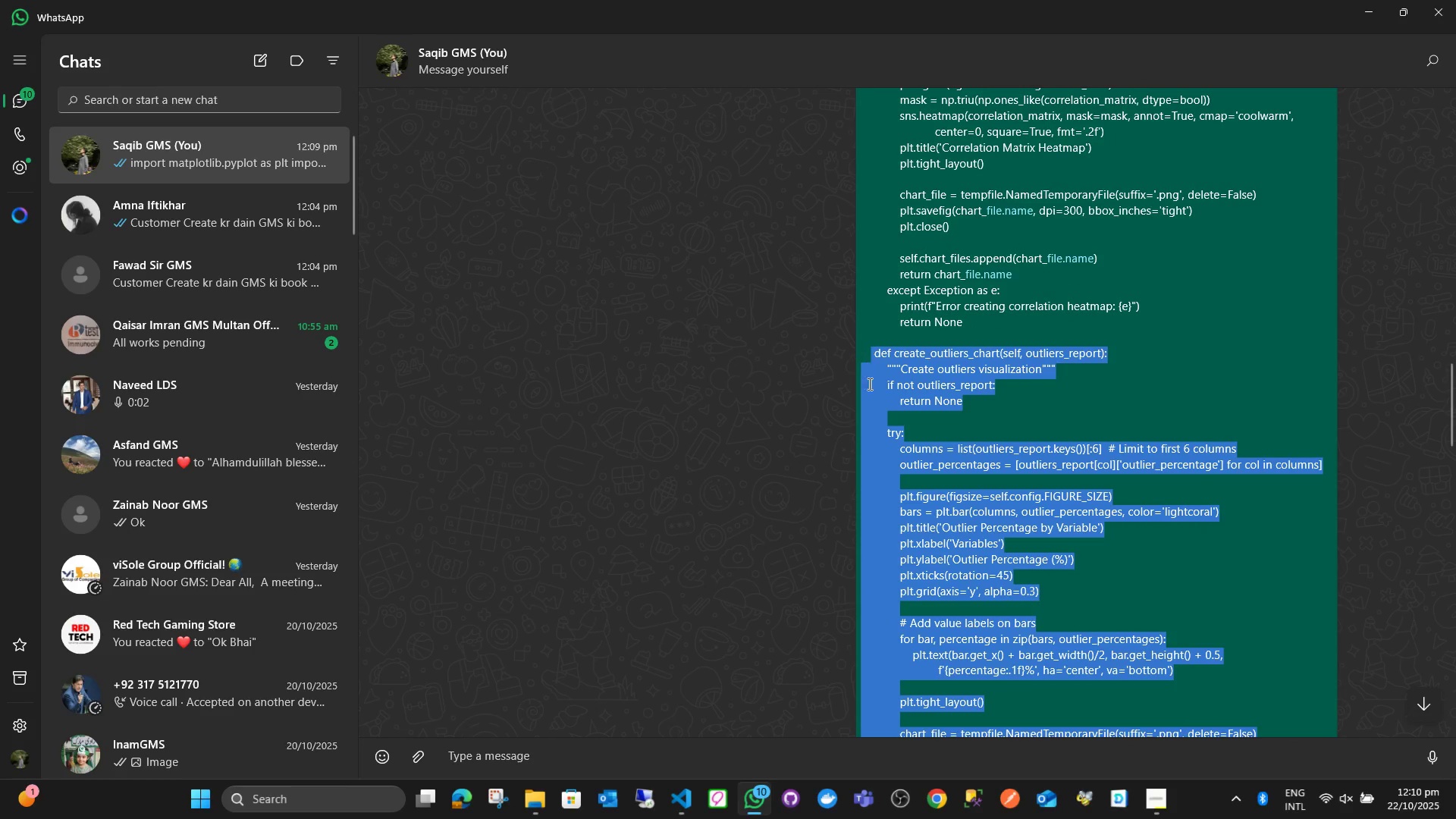 
hold_key(key=ShiftLeft, duration=1.02)
left_click([871, 350])
 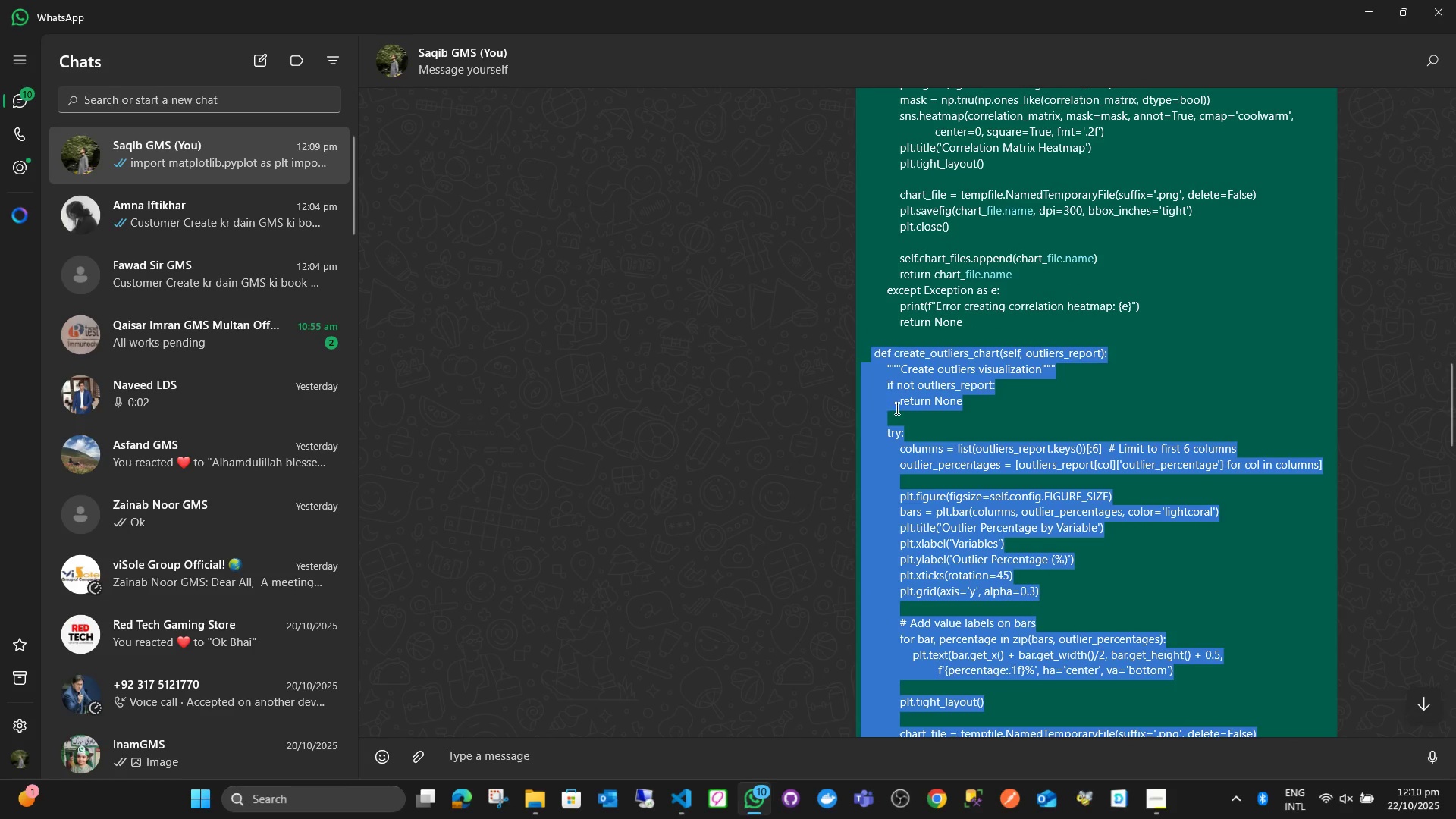 
key(Control+ControlLeft)
 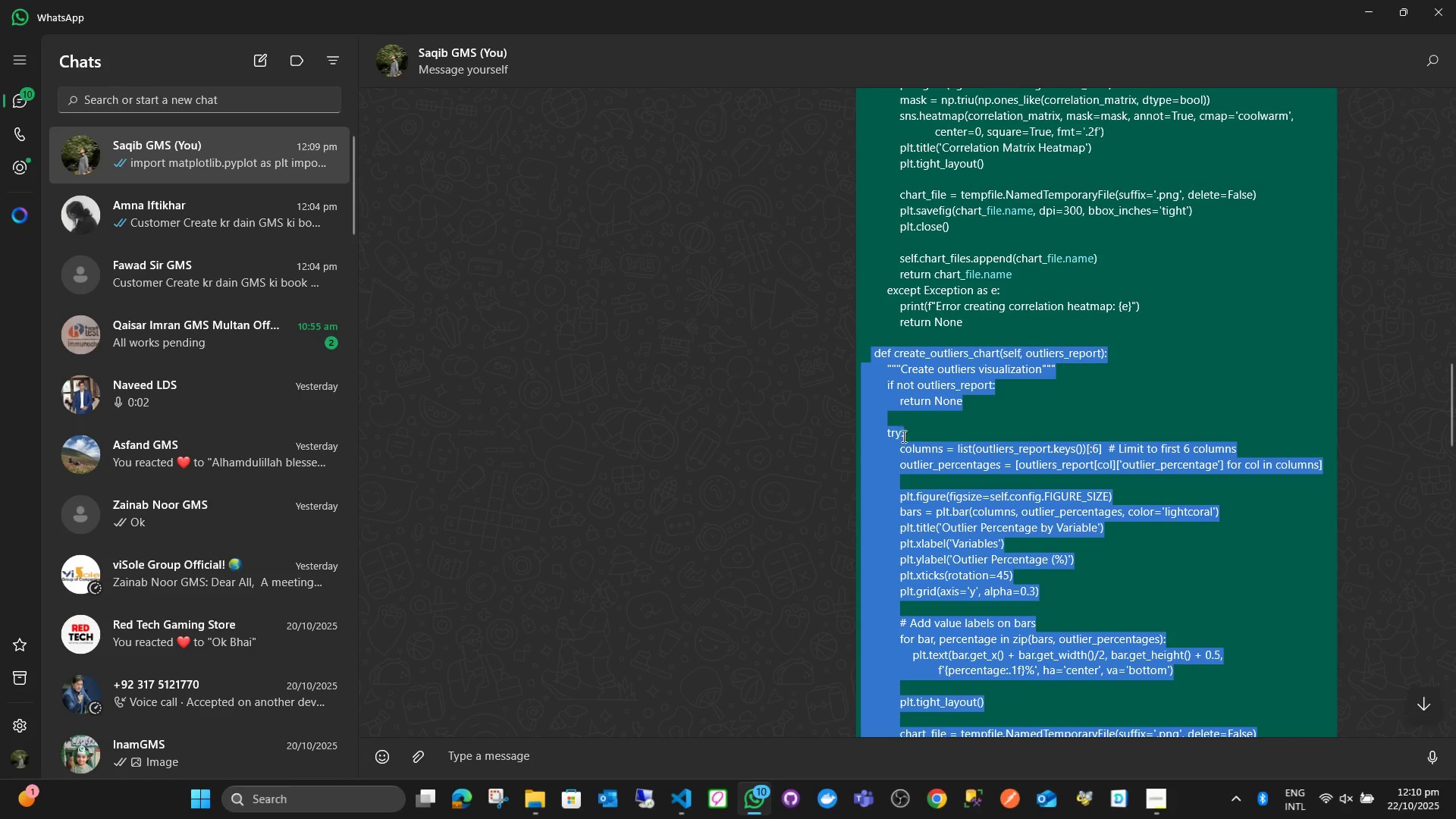 
key(Control+C)
 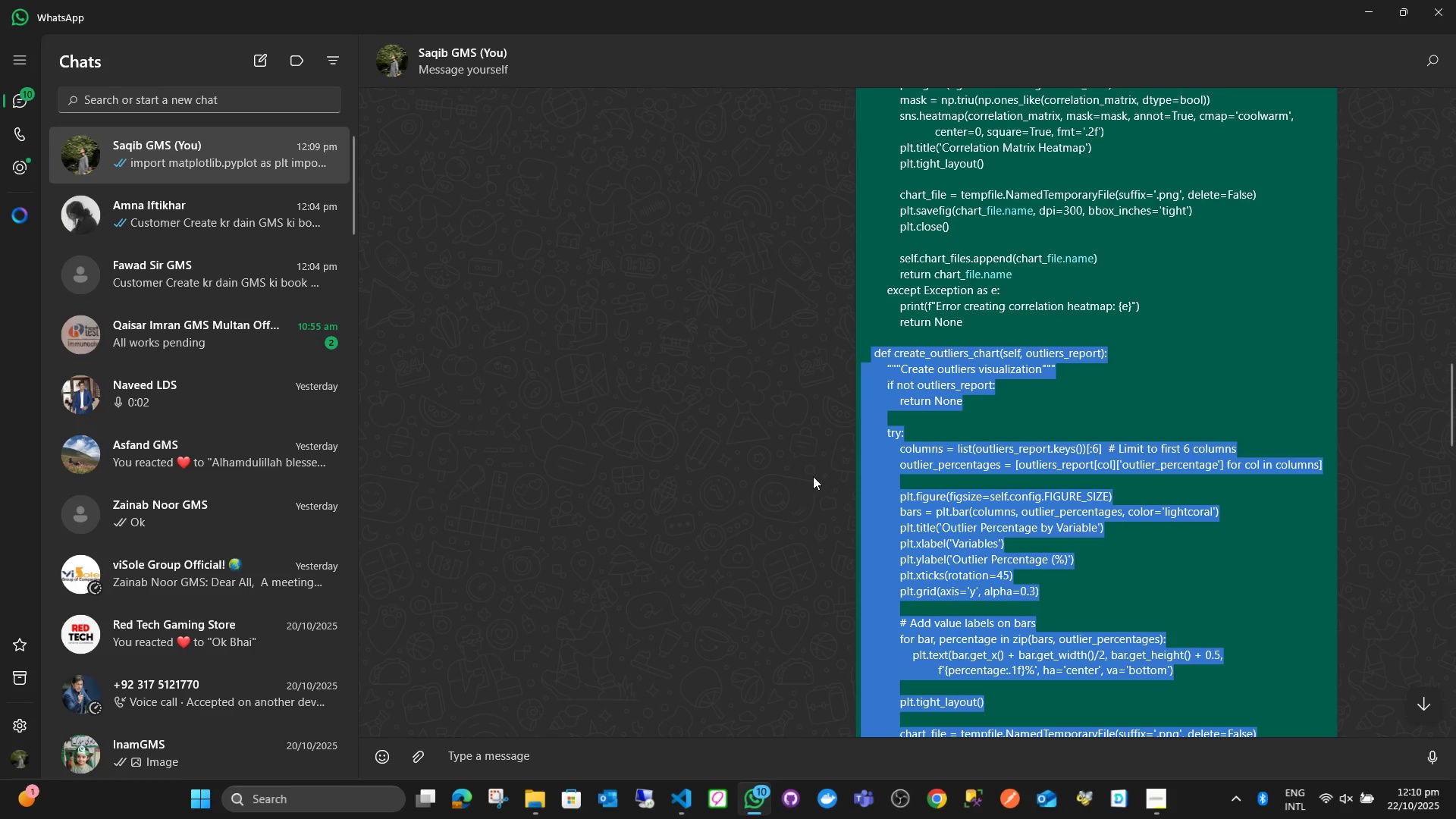 
left_click([1367, 8])
 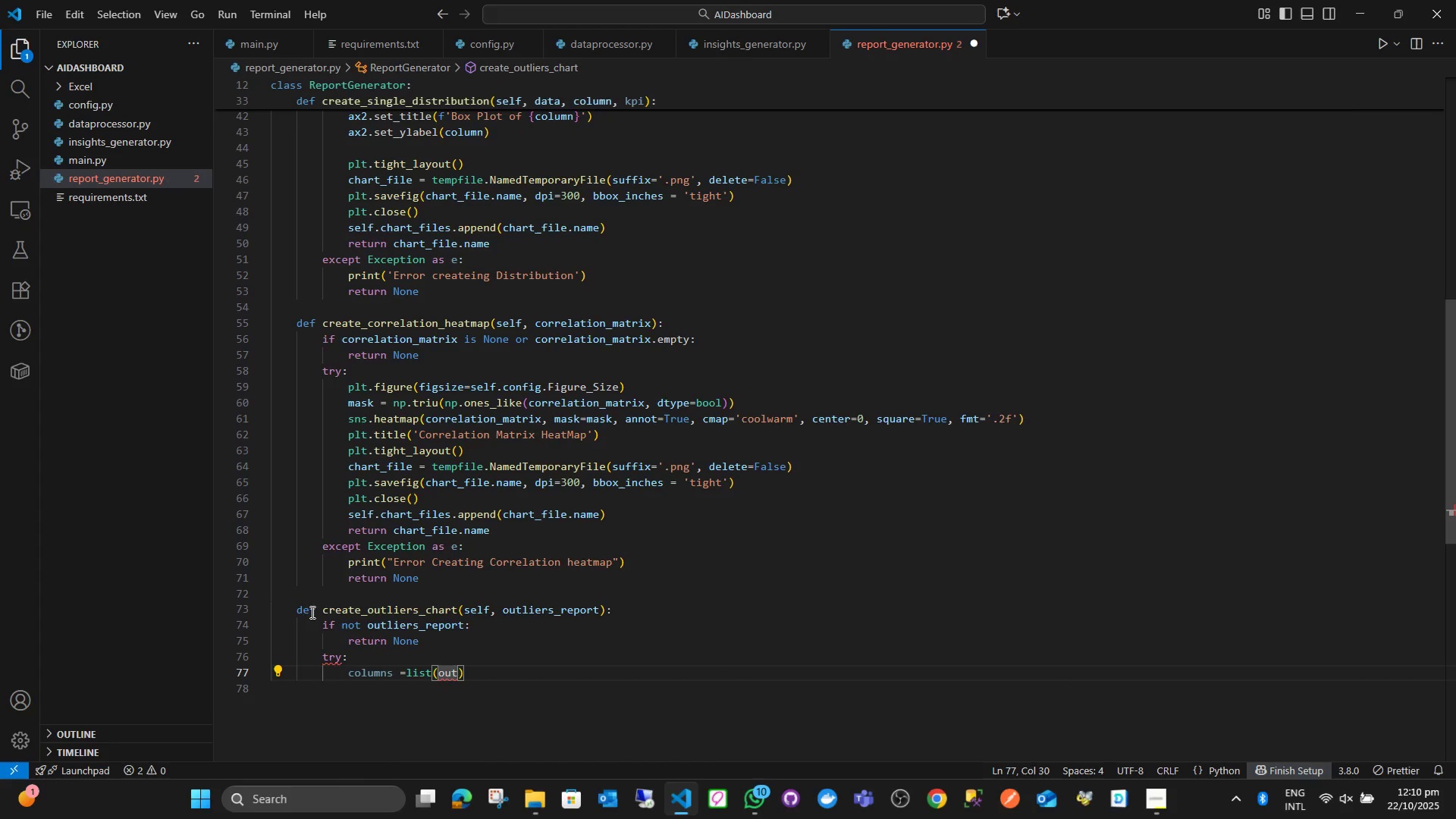 
left_click_drag(start_coordinate=[296, 610], to_coordinate=[460, 674])
 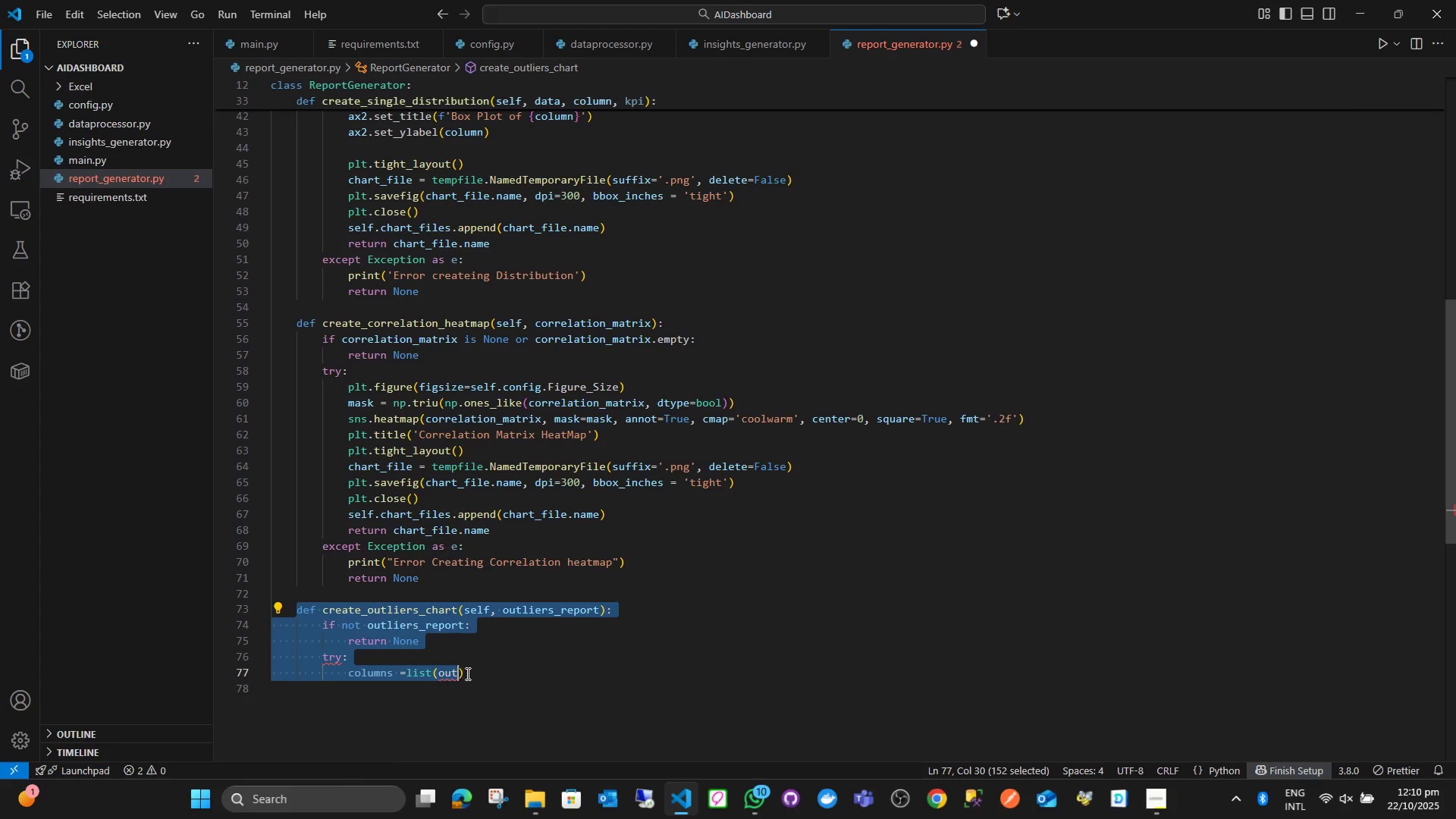 
hold_key(key=ShiftLeft, duration=0.75)
 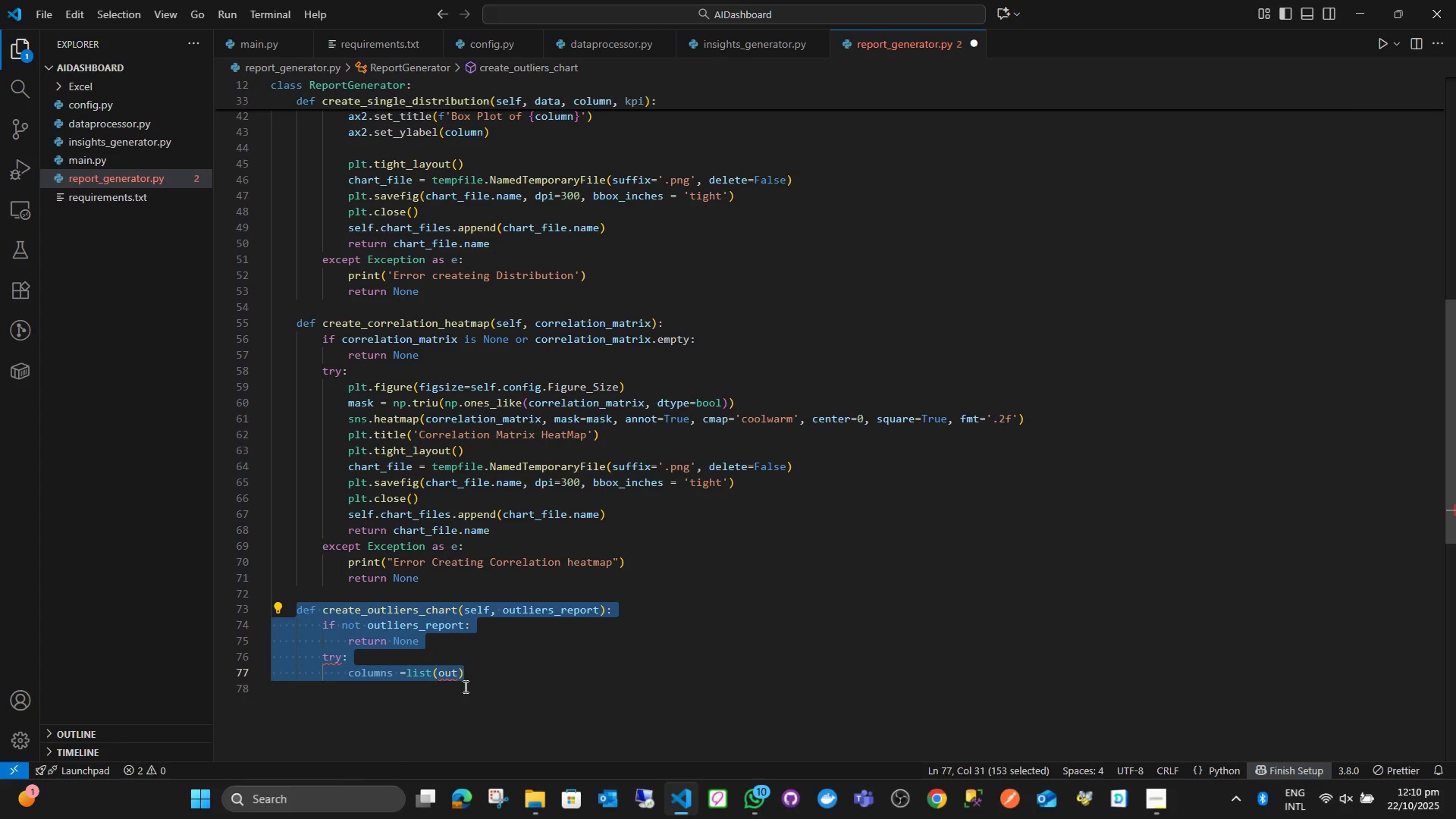 
key(Control+ControlLeft)
 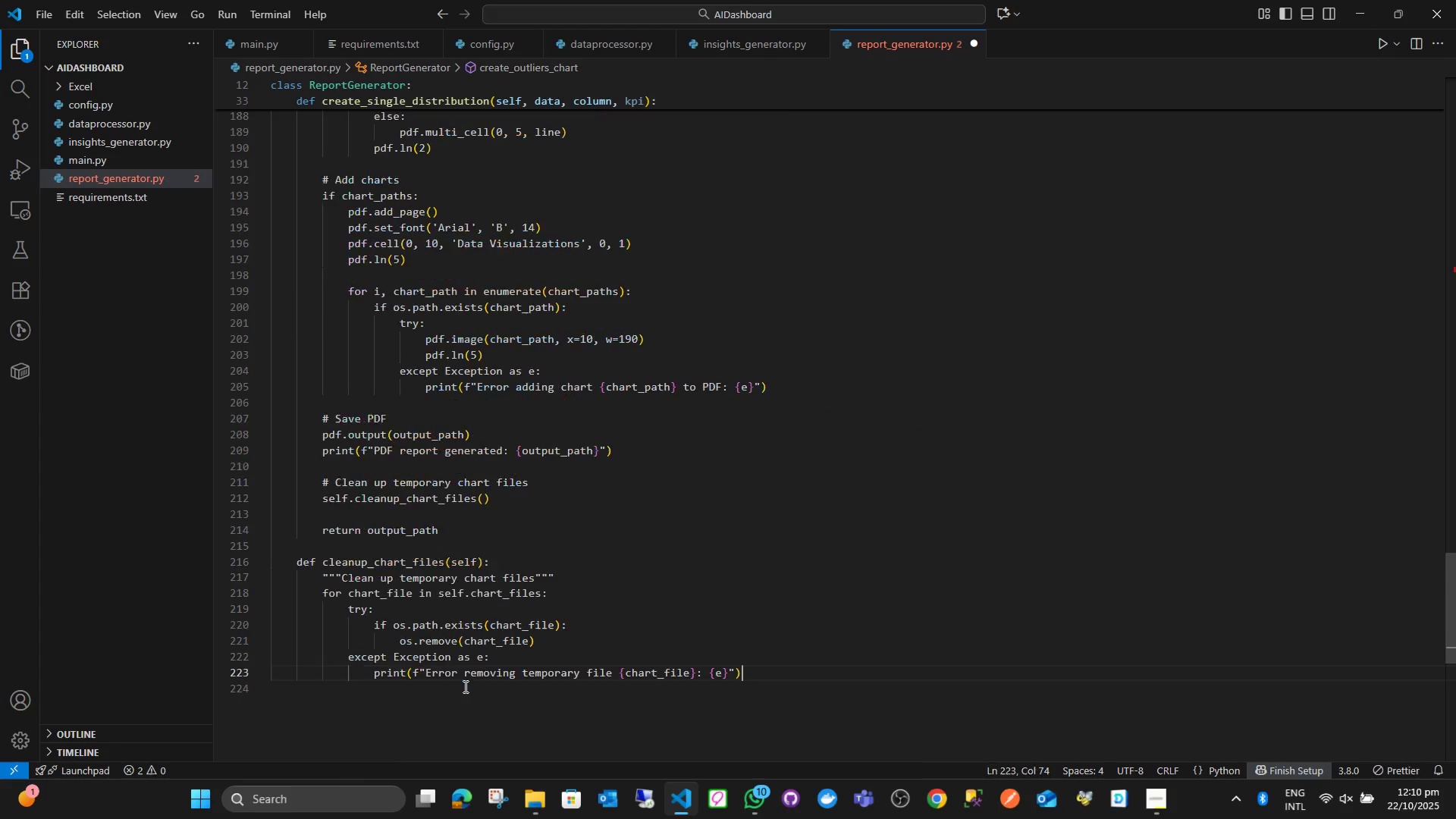 
key(Control+V)
 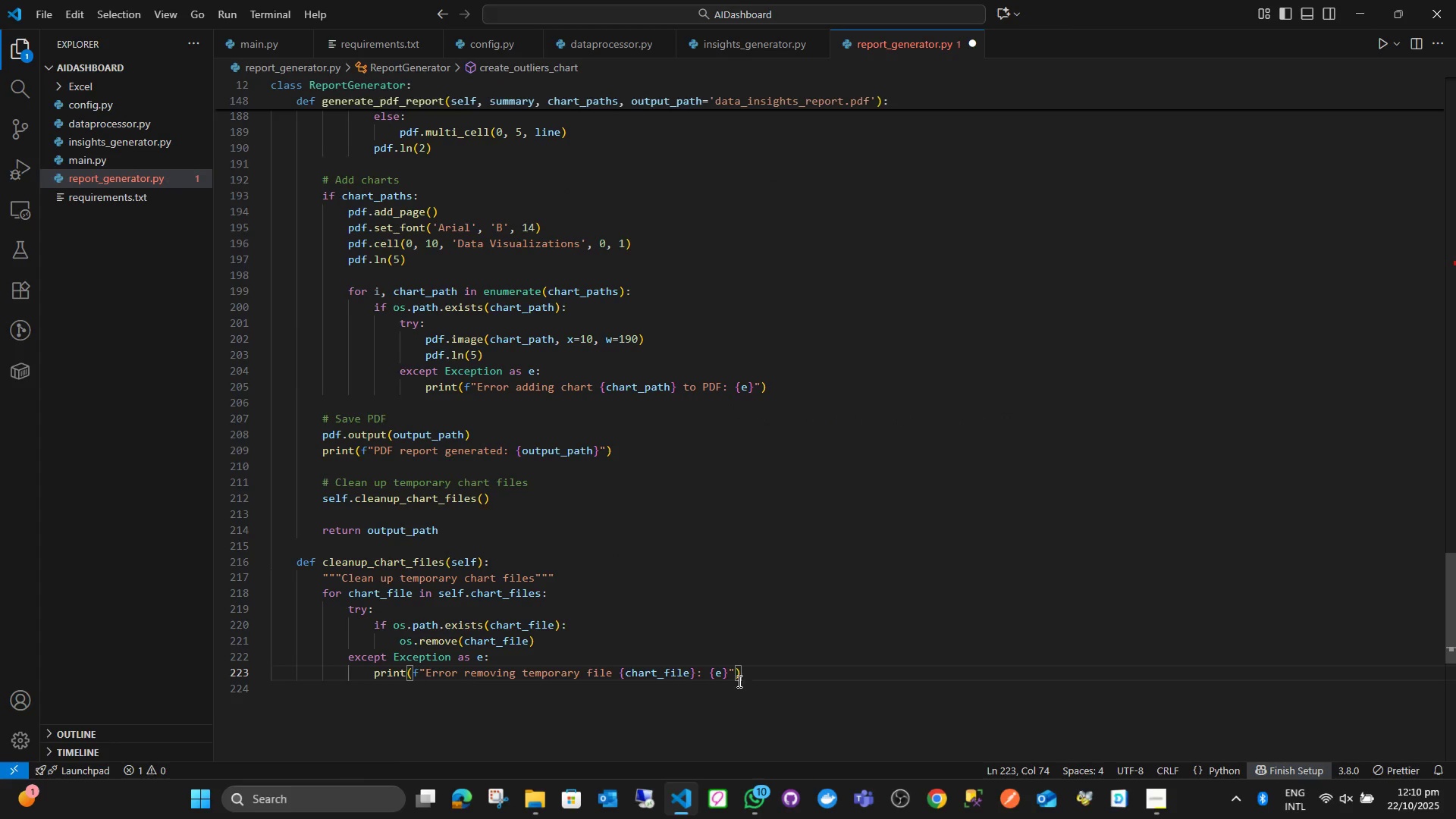 
left_click([952, 623])
 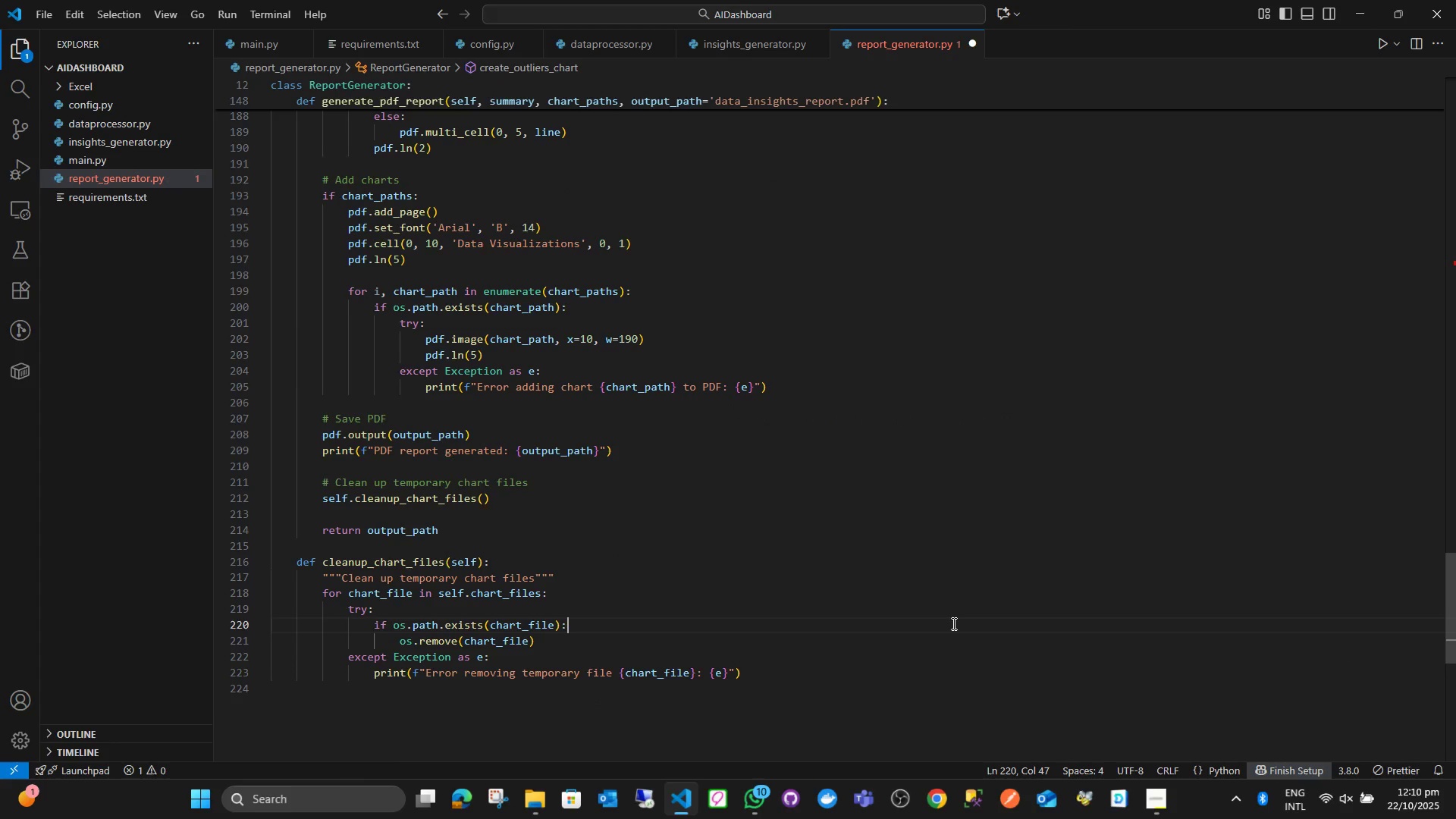 
key(Control+ControlLeft)
 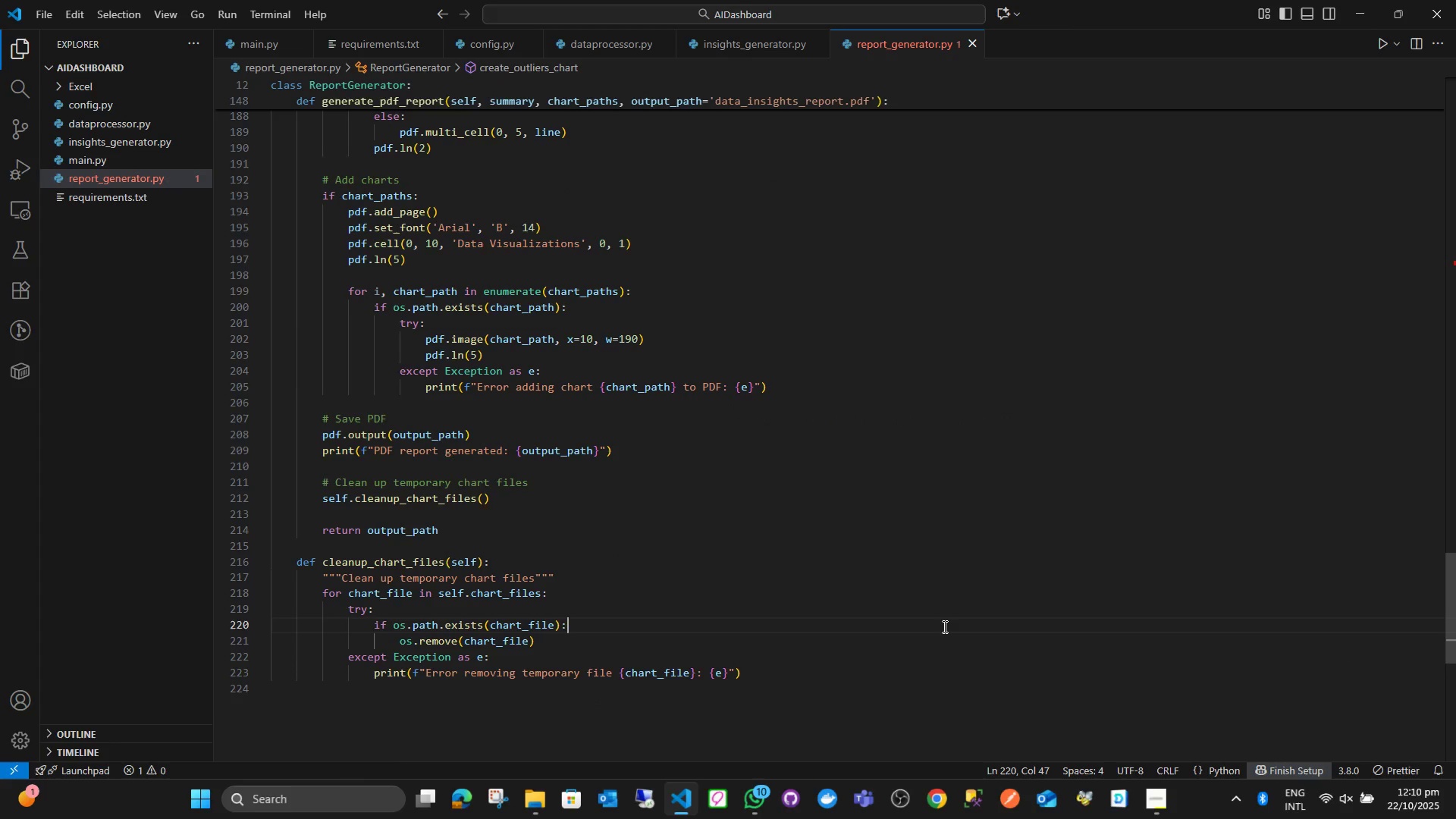 
key(Control+S)
 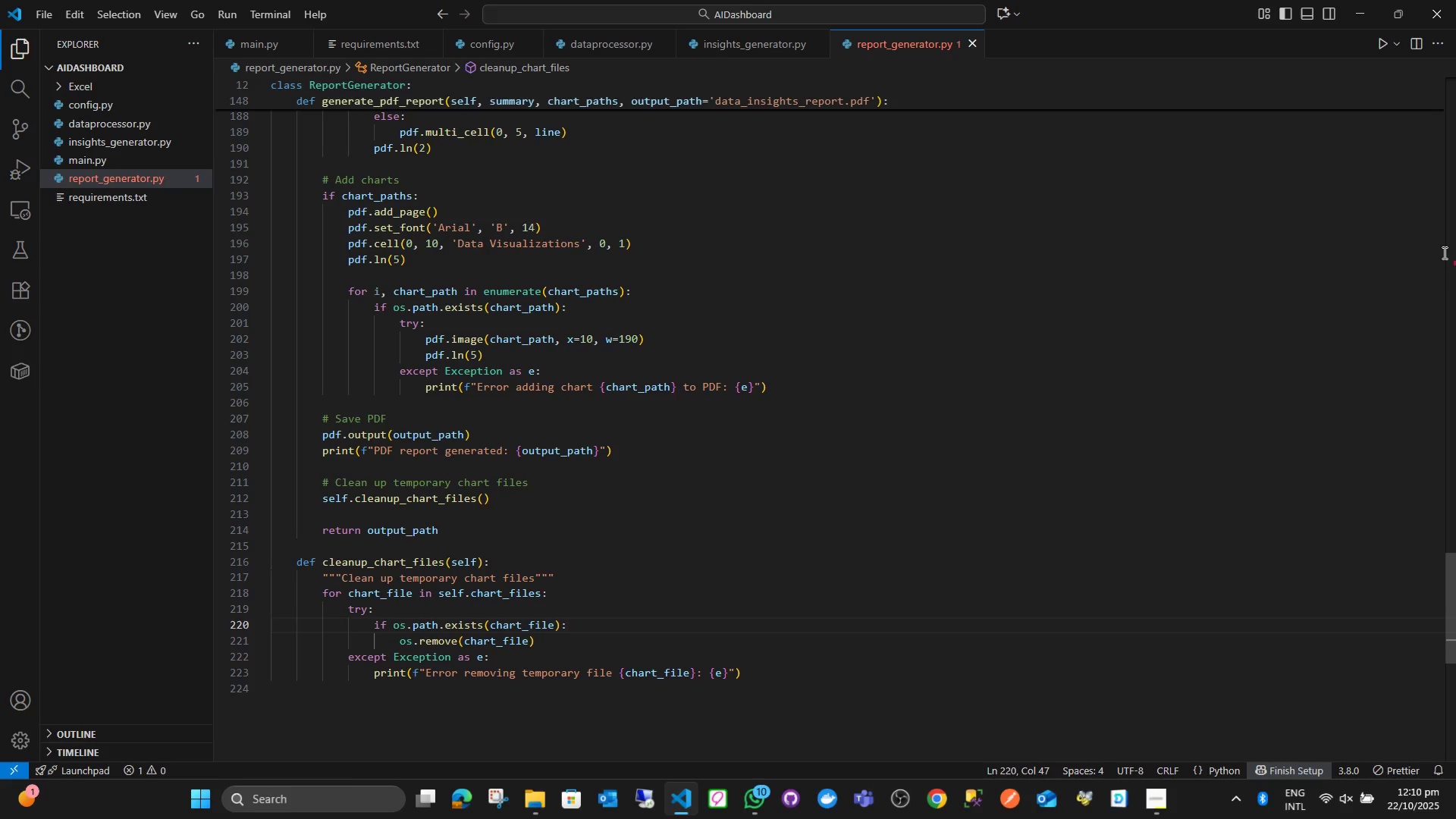 
left_click([1454, 259])
 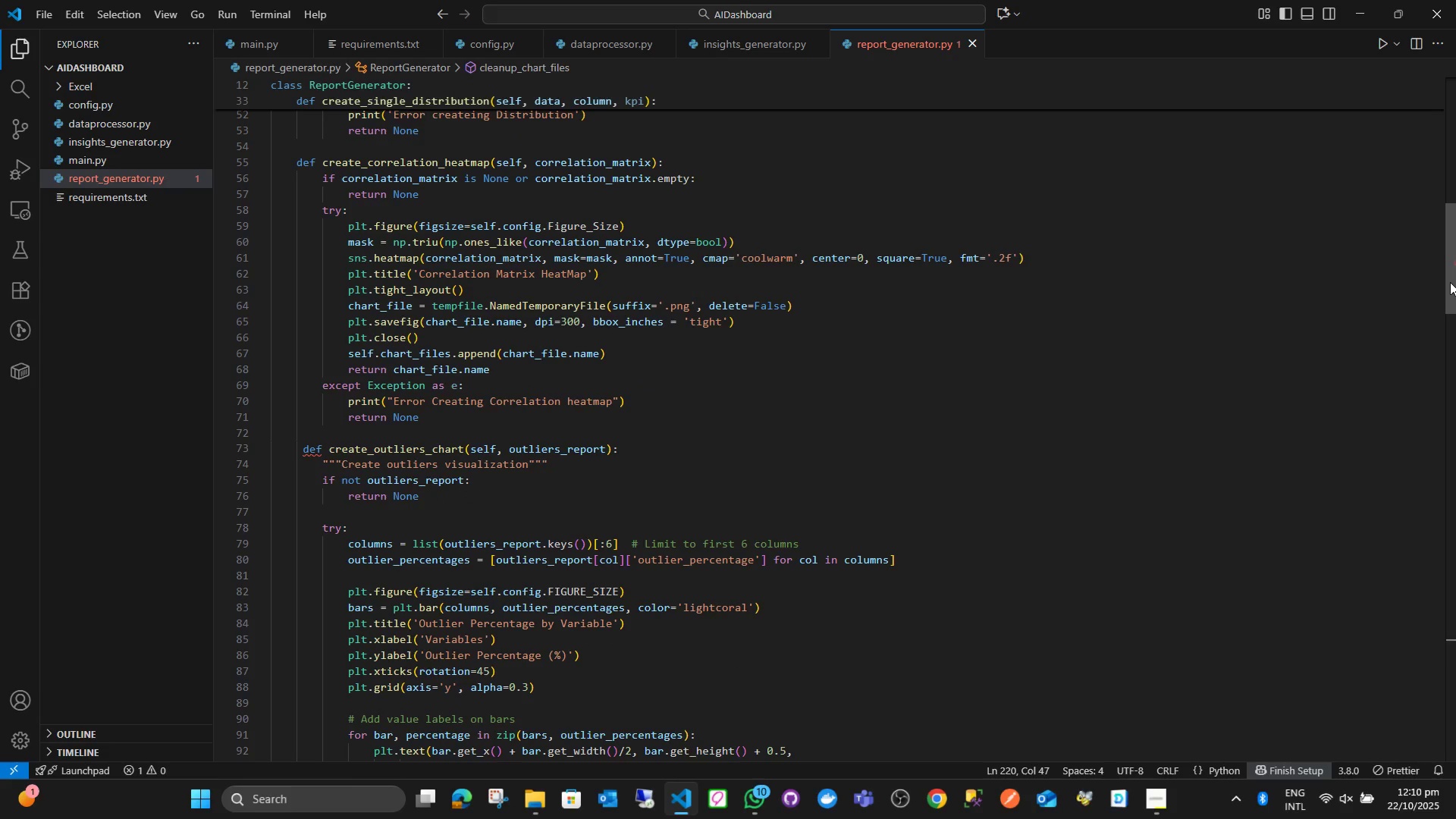 
left_click([1450, 282])
 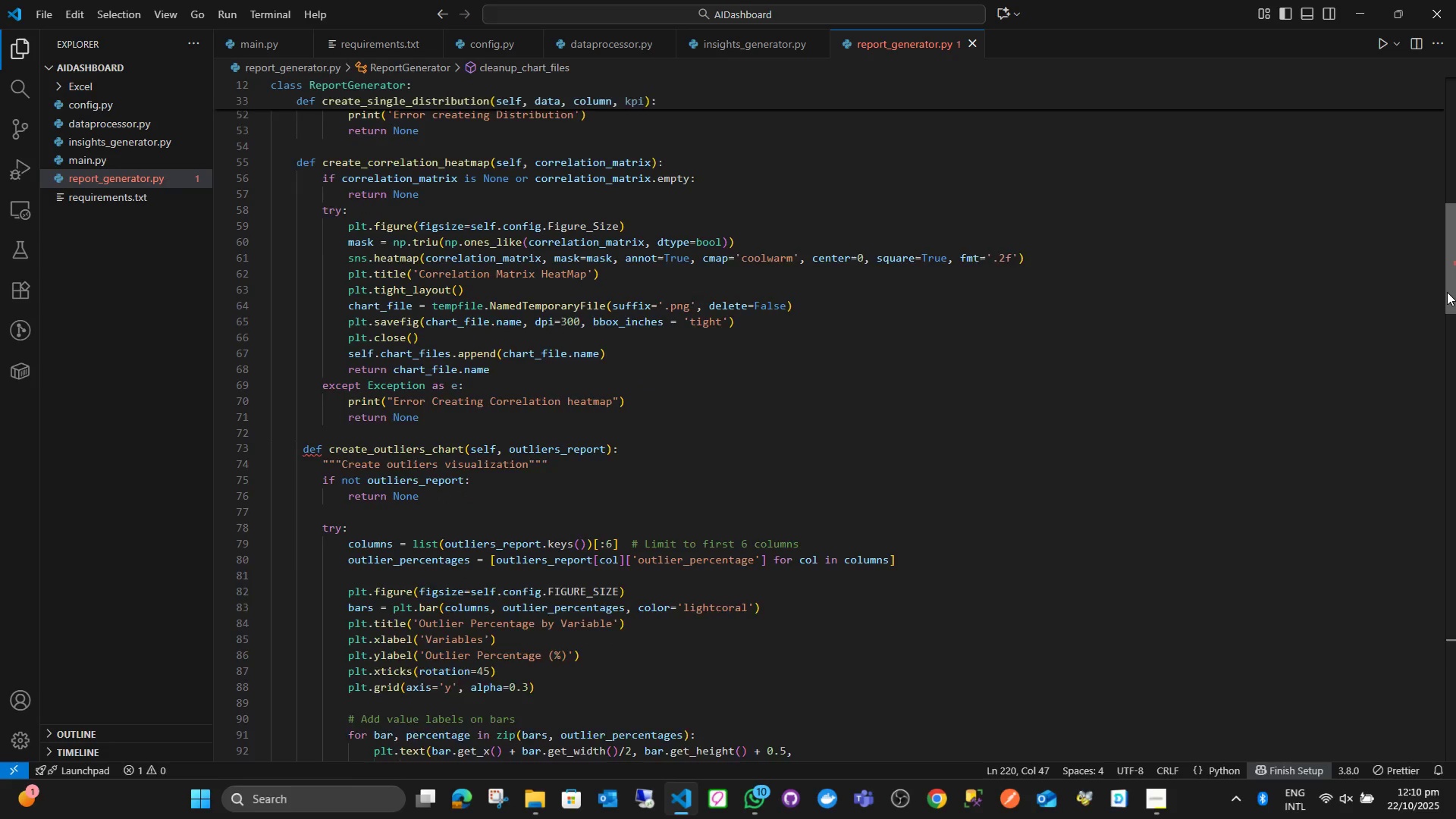 
left_click_drag(start_coordinate=[1447, 292], to_coordinate=[1445, 307])
 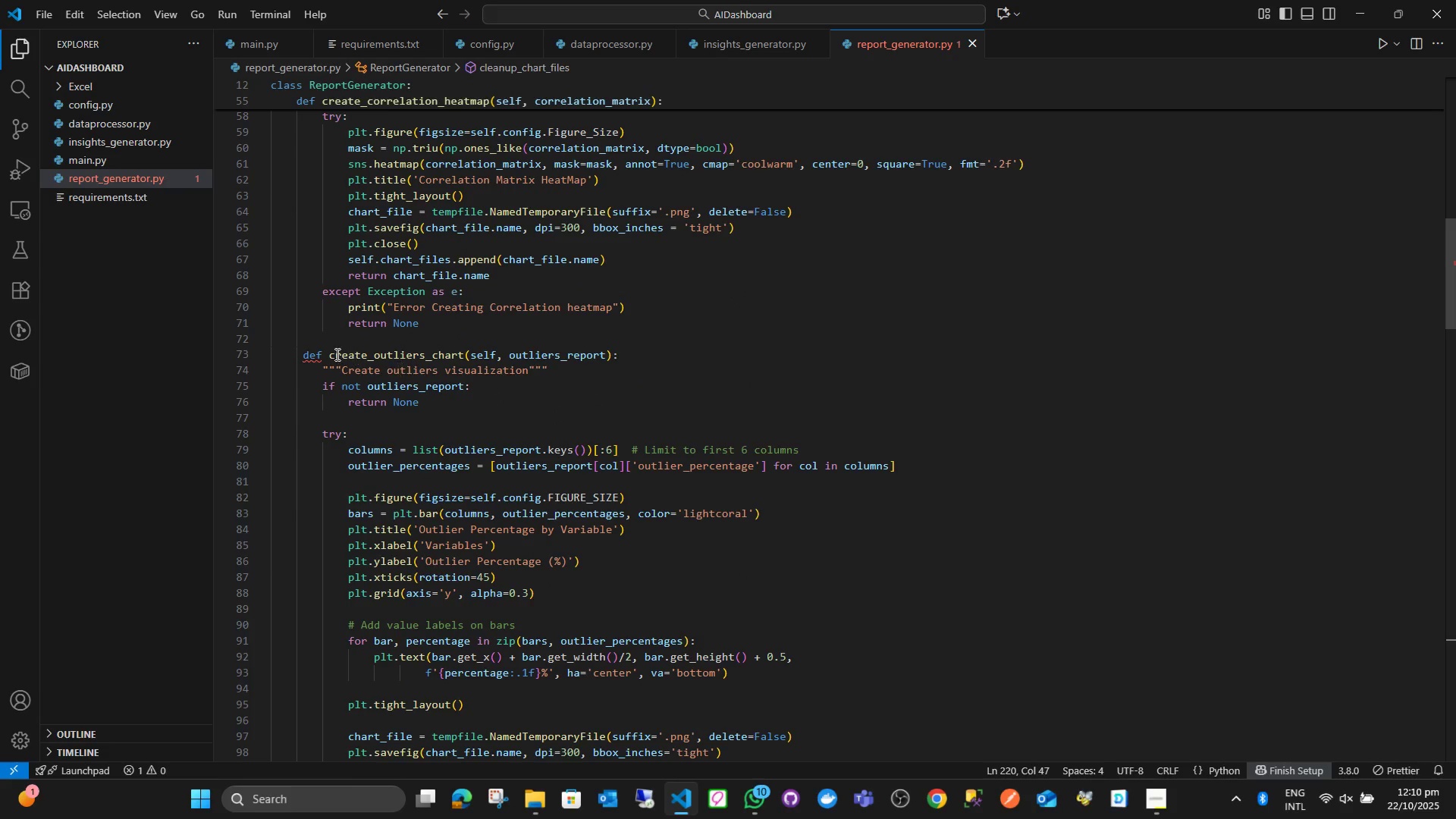 
mouse_move([336, 369])
 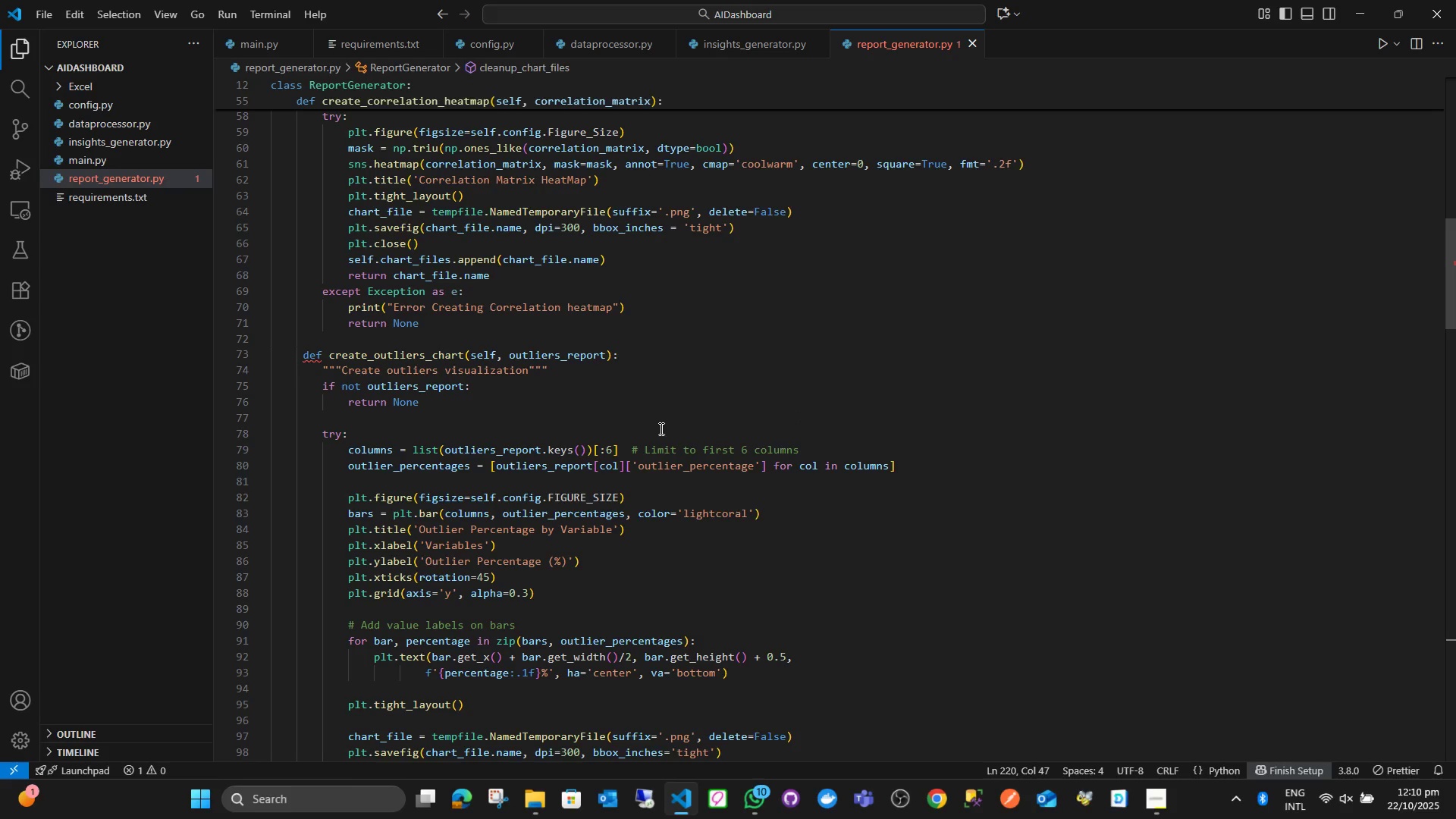 
scroll: coordinate [585, 448], scroll_direction: up, amount: 2.0
 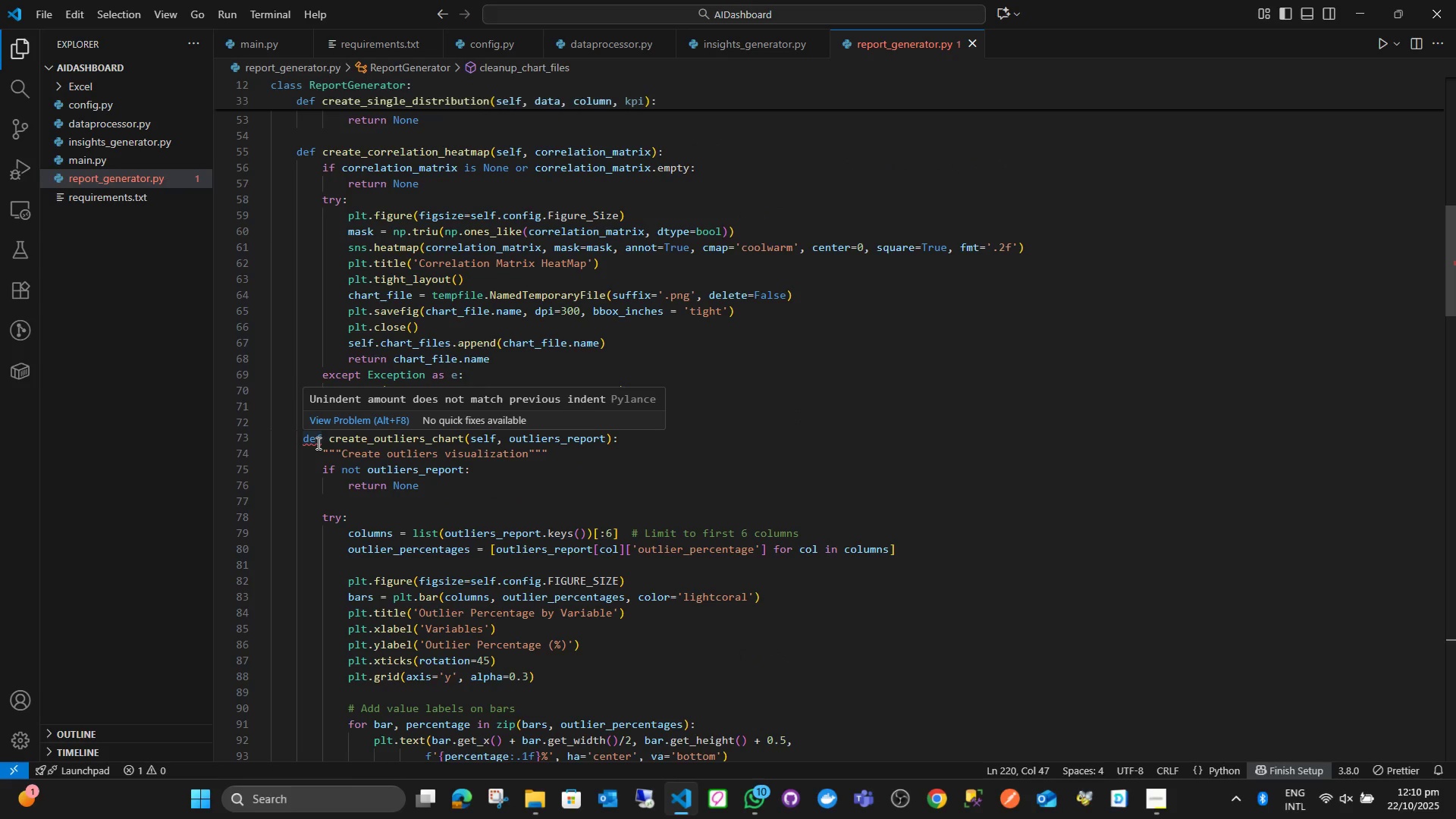 
wait(6.37)
 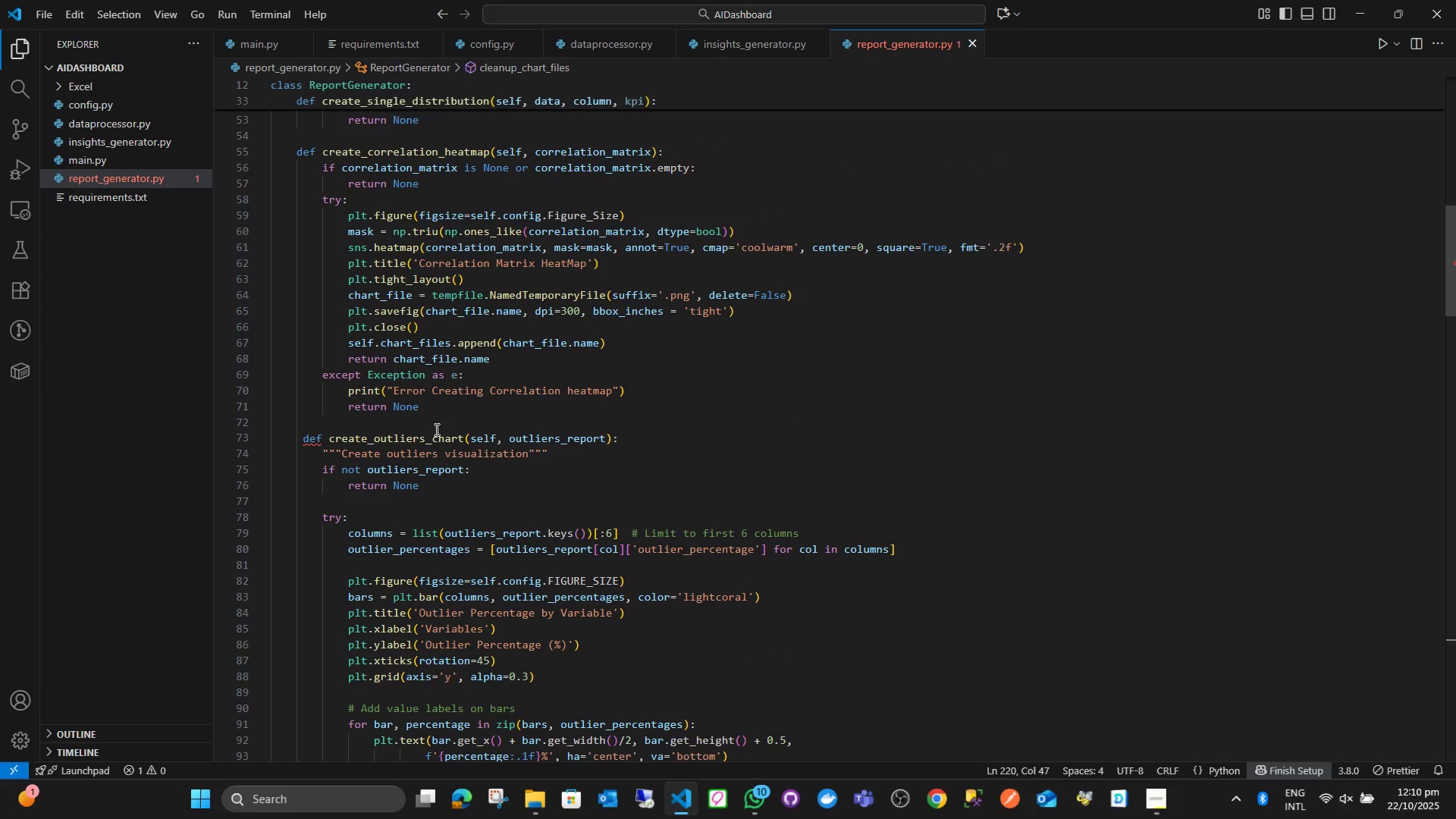 
left_click([305, 441])
 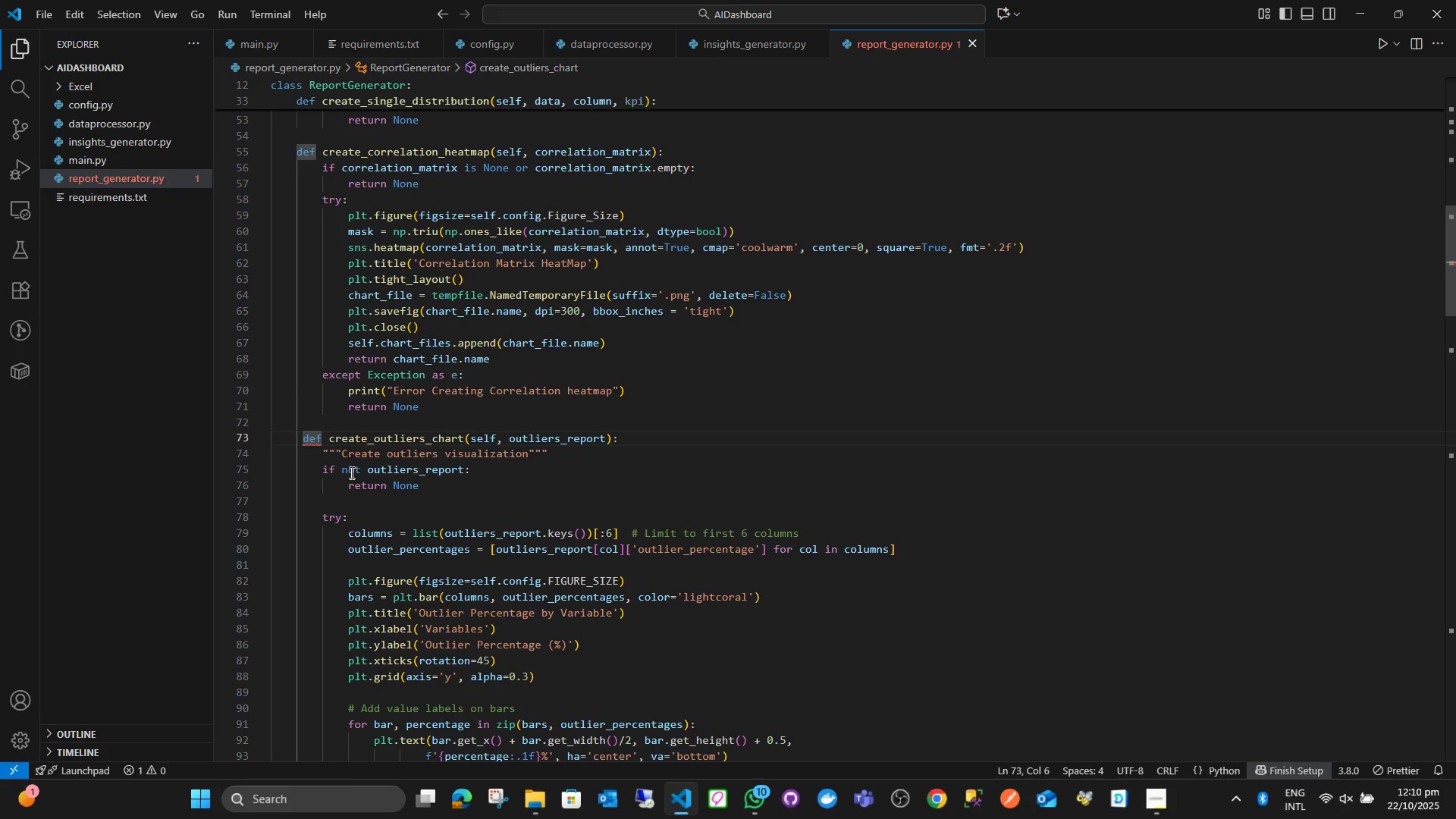 
key(Backspace)
 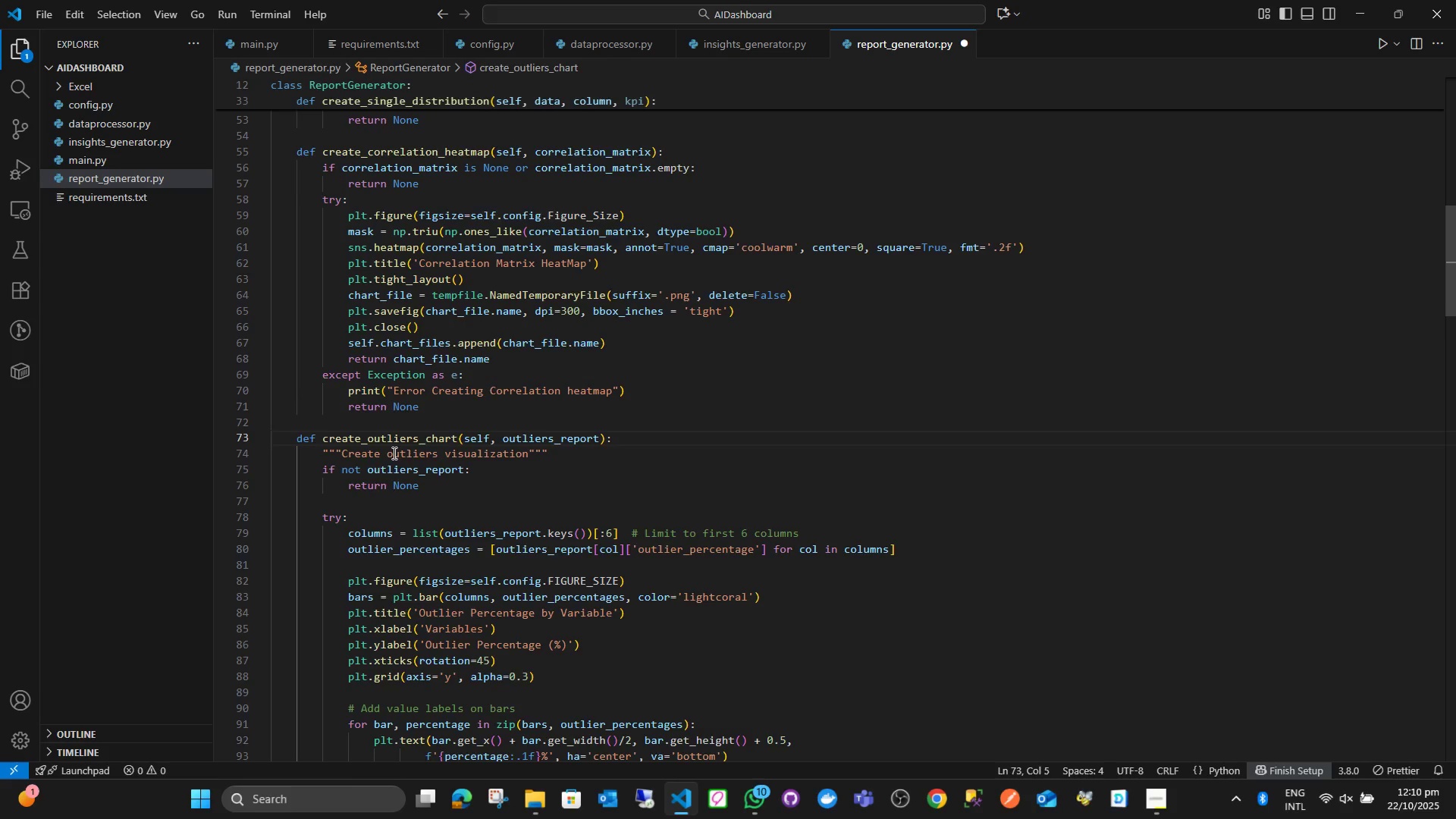 
scroll: coordinate [674, 516], scroll_direction: down, amount: 10.0
 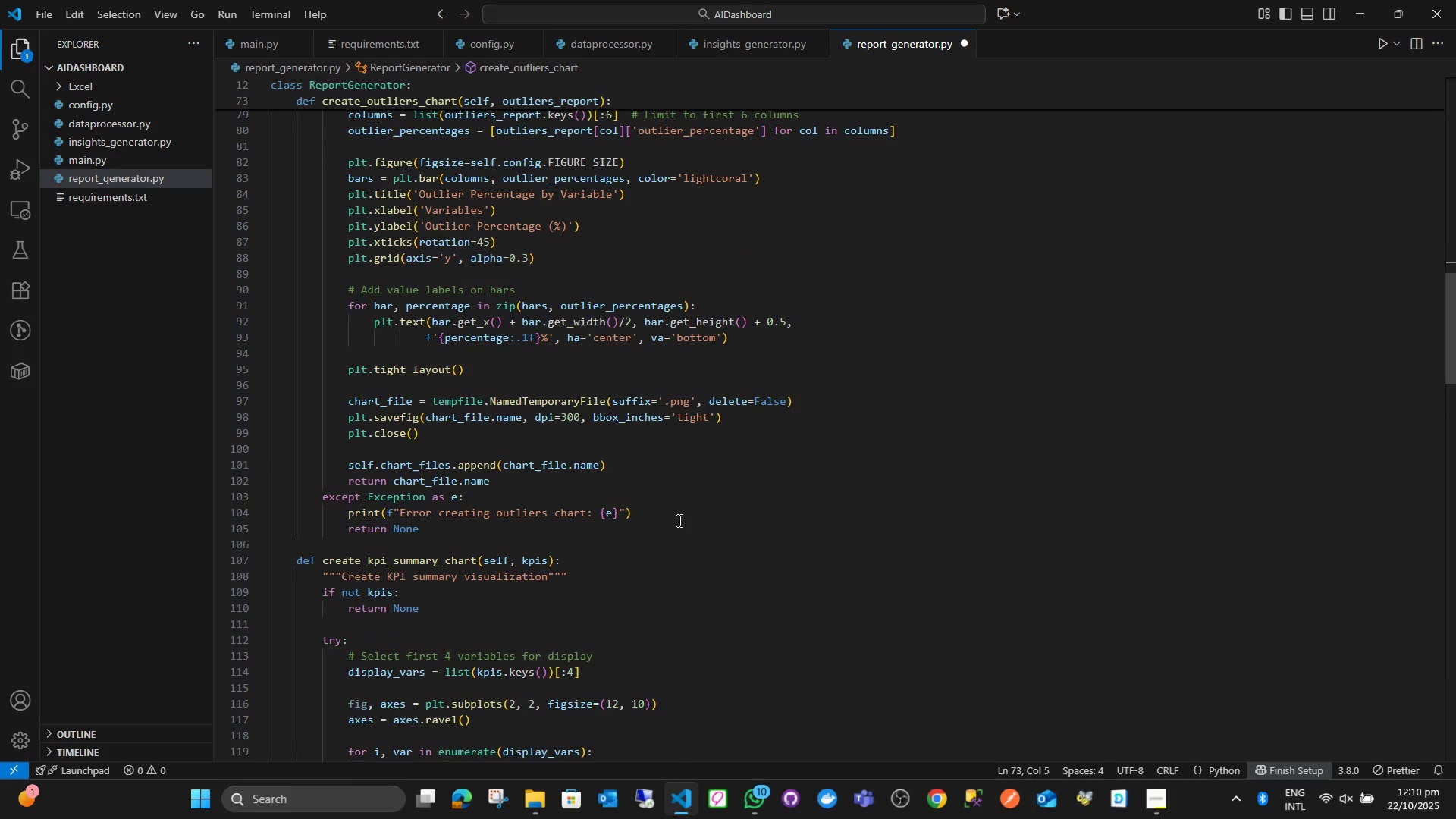 
key(Control+ControlLeft)
 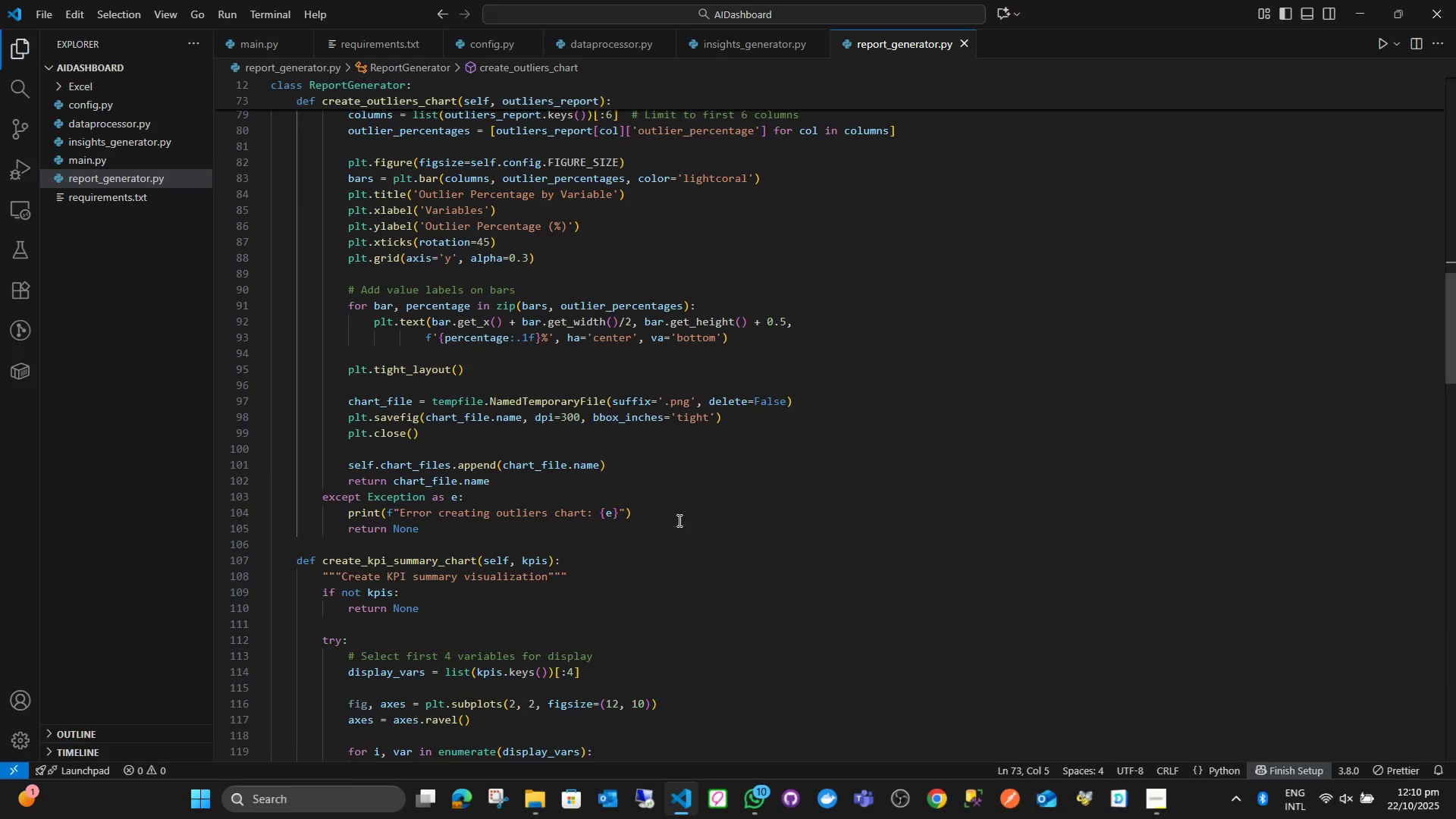 
key(Control+S)
 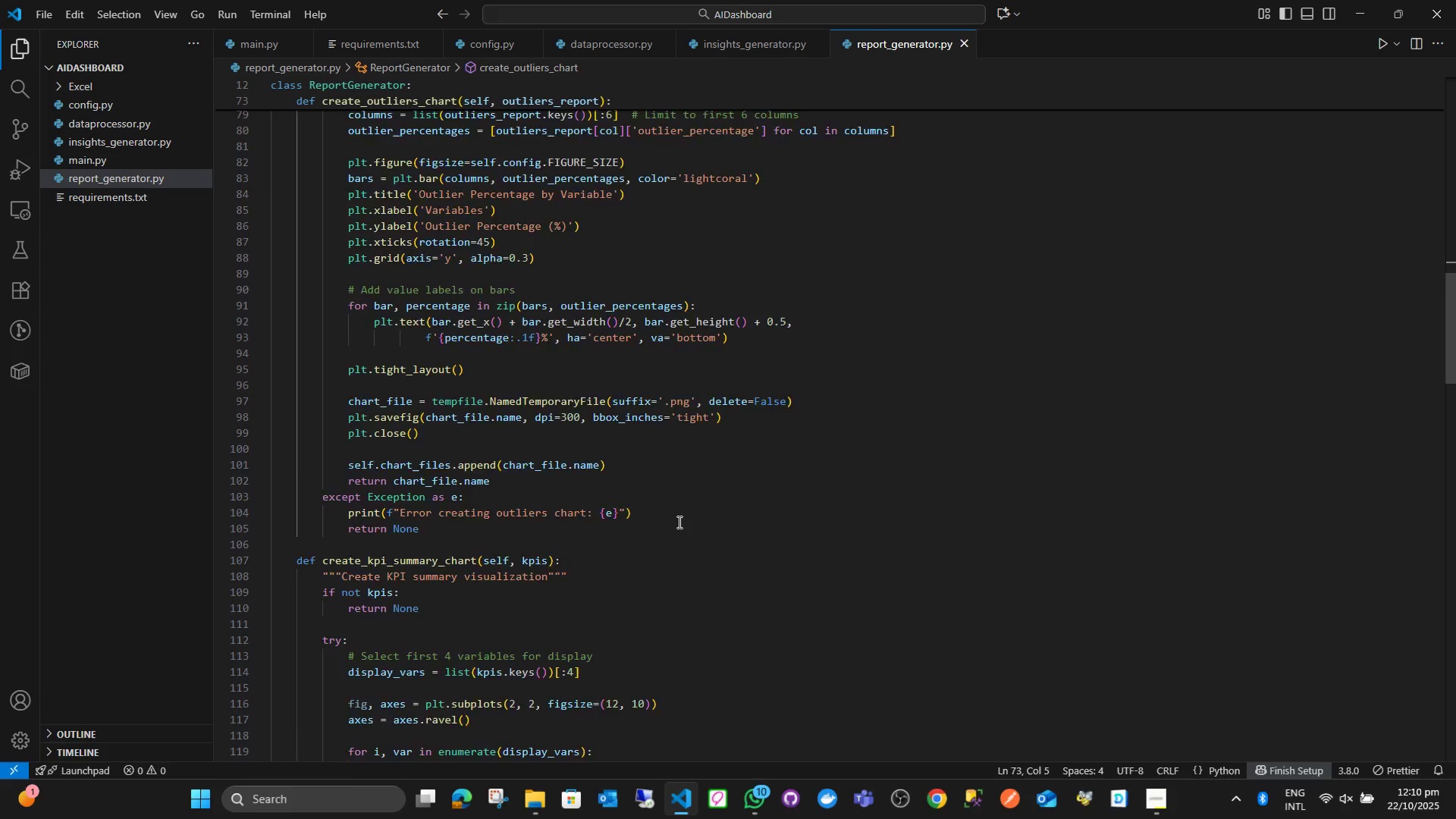 
scroll: coordinate [654, 504], scroll_direction: down, amount: 13.0
 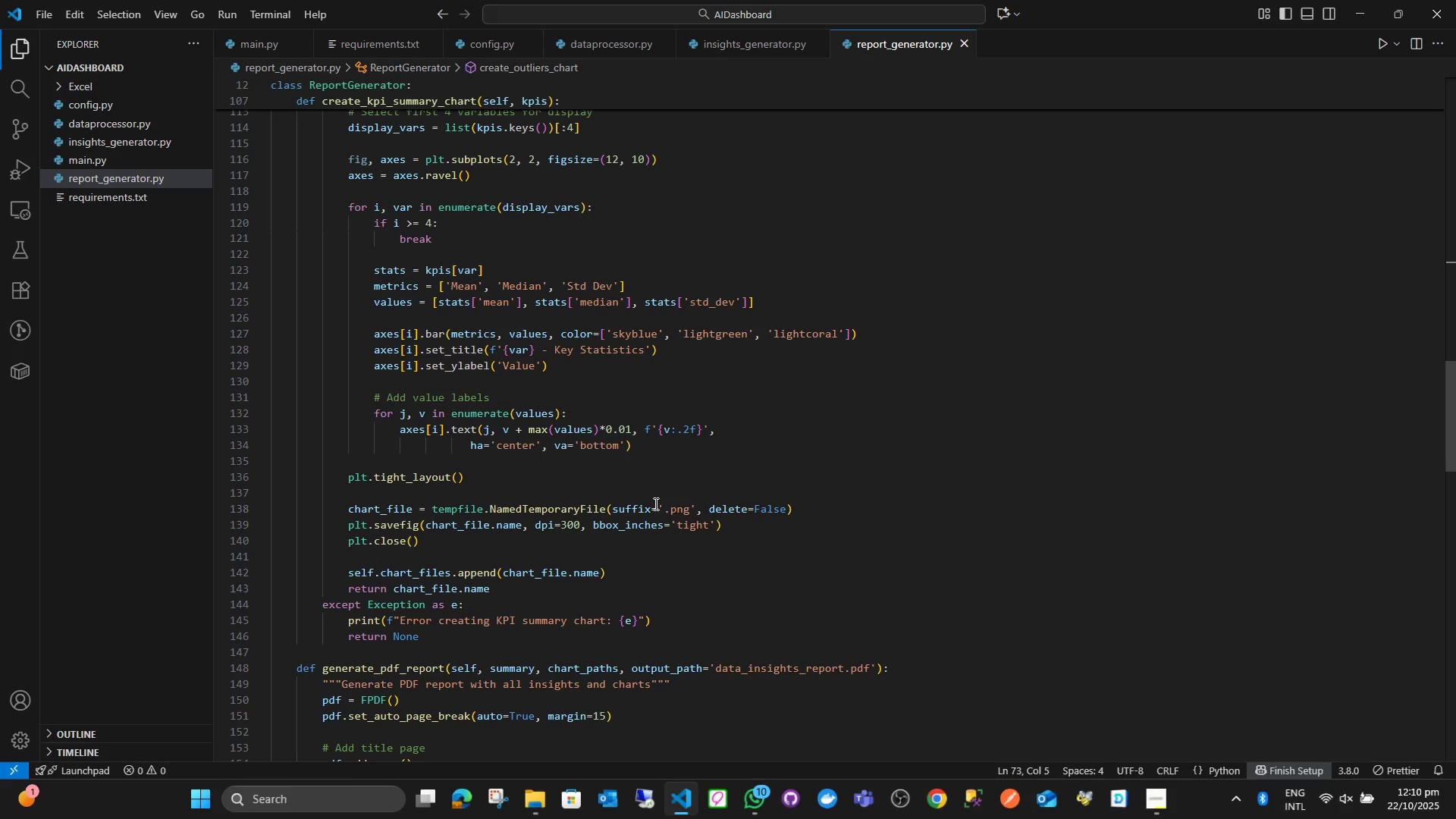 
wait(12.07)
 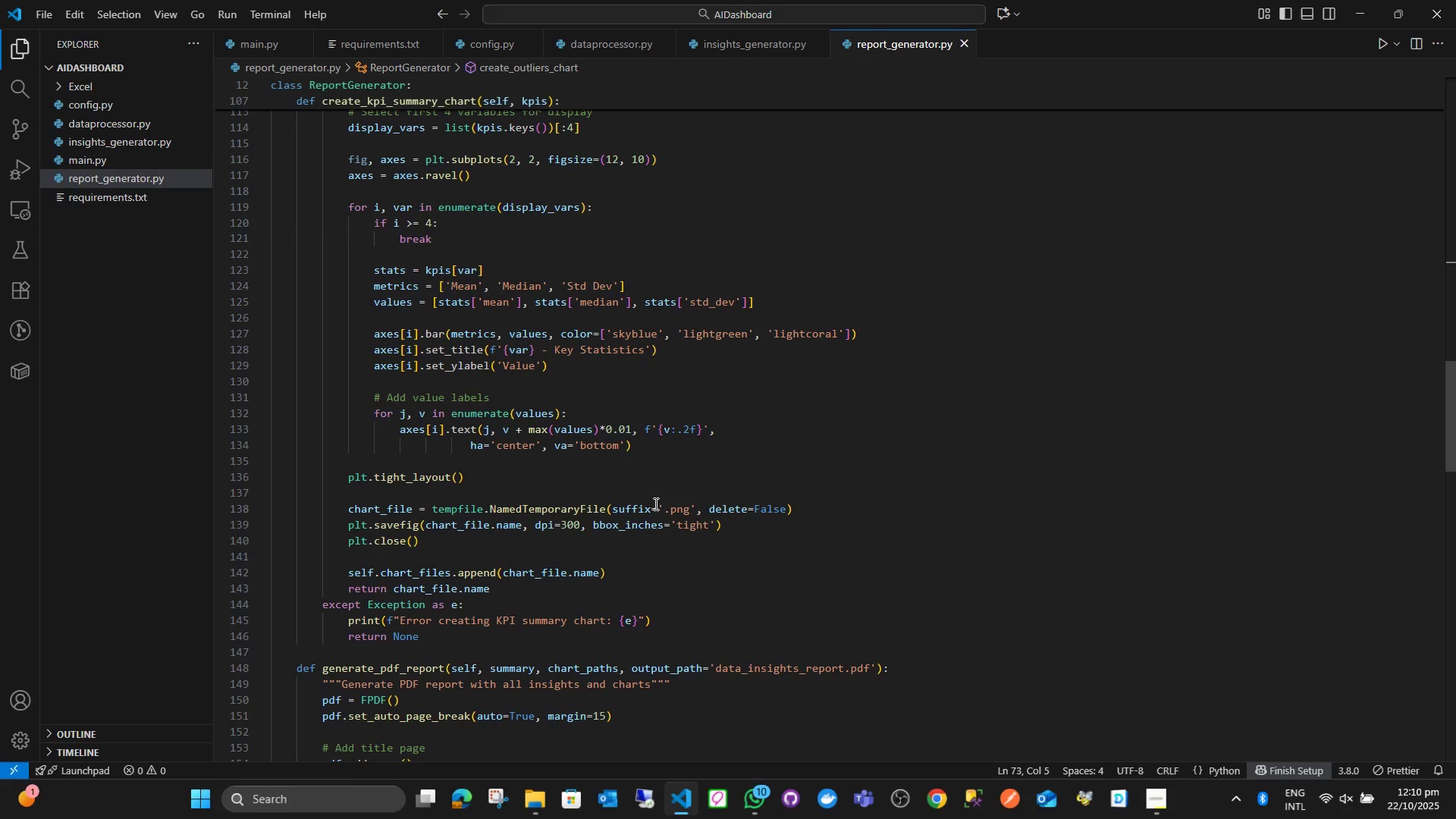 
left_click([92, 268])
 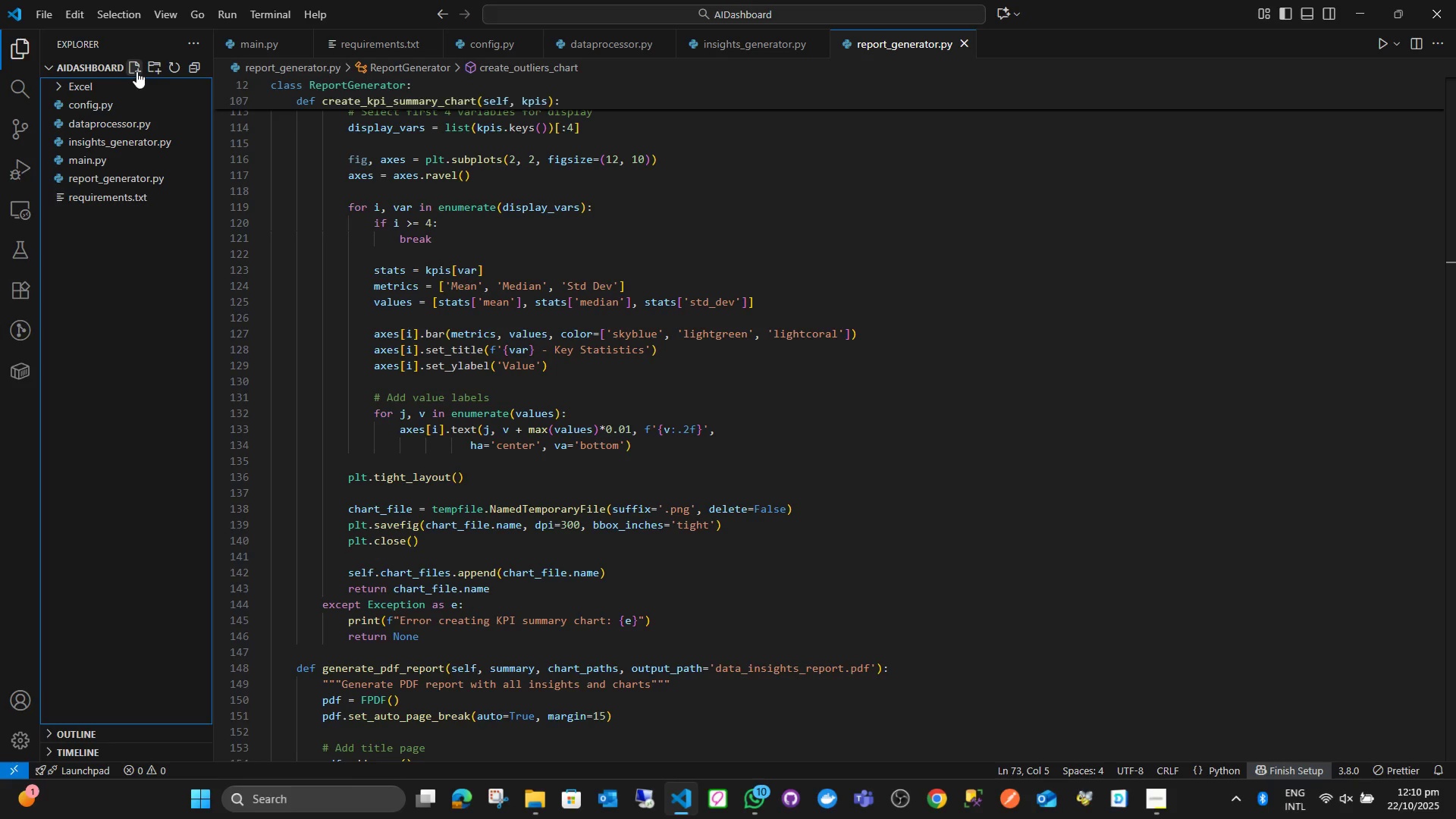 
left_click([136, 71])
 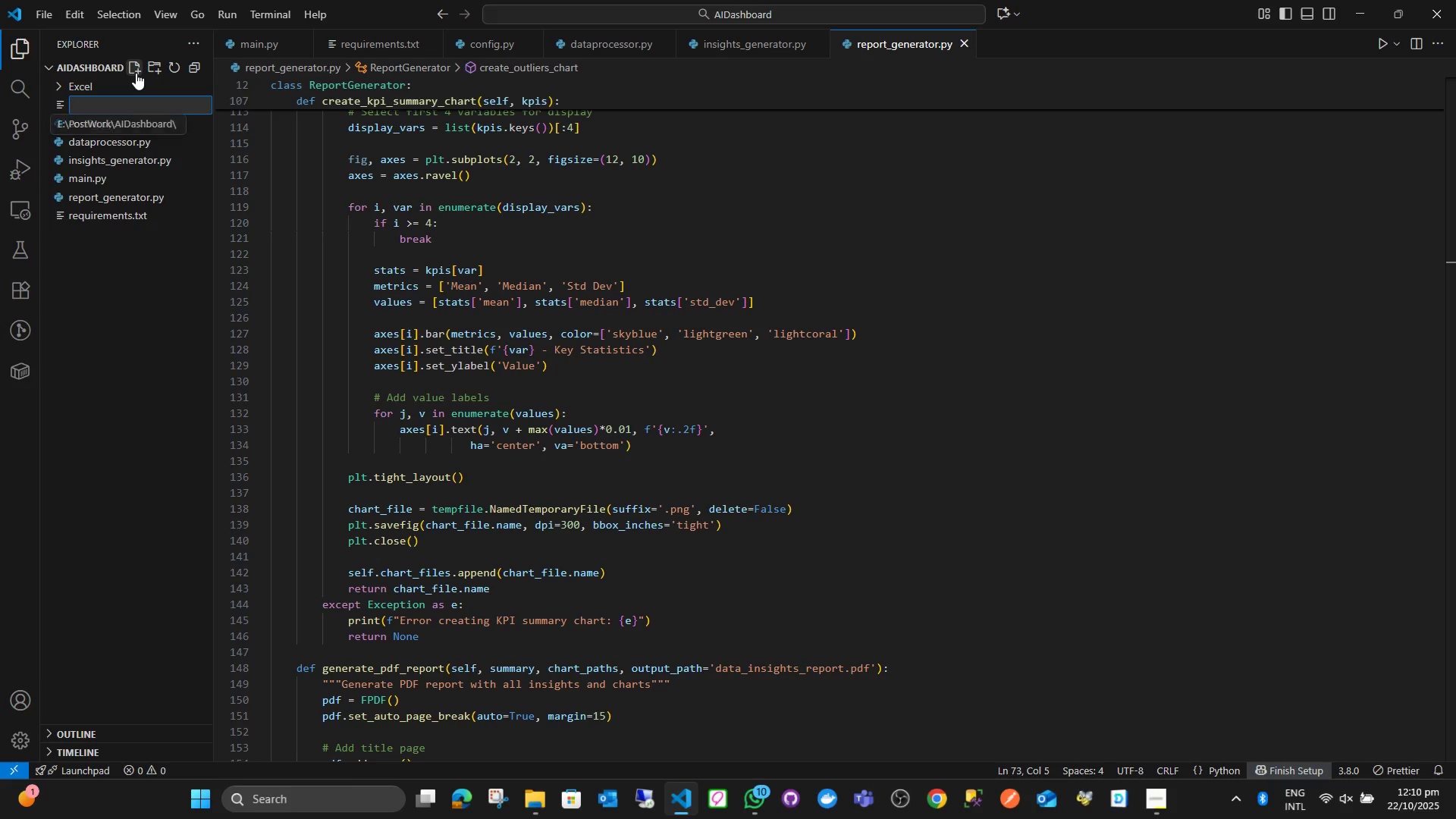 
type(utils.py)
 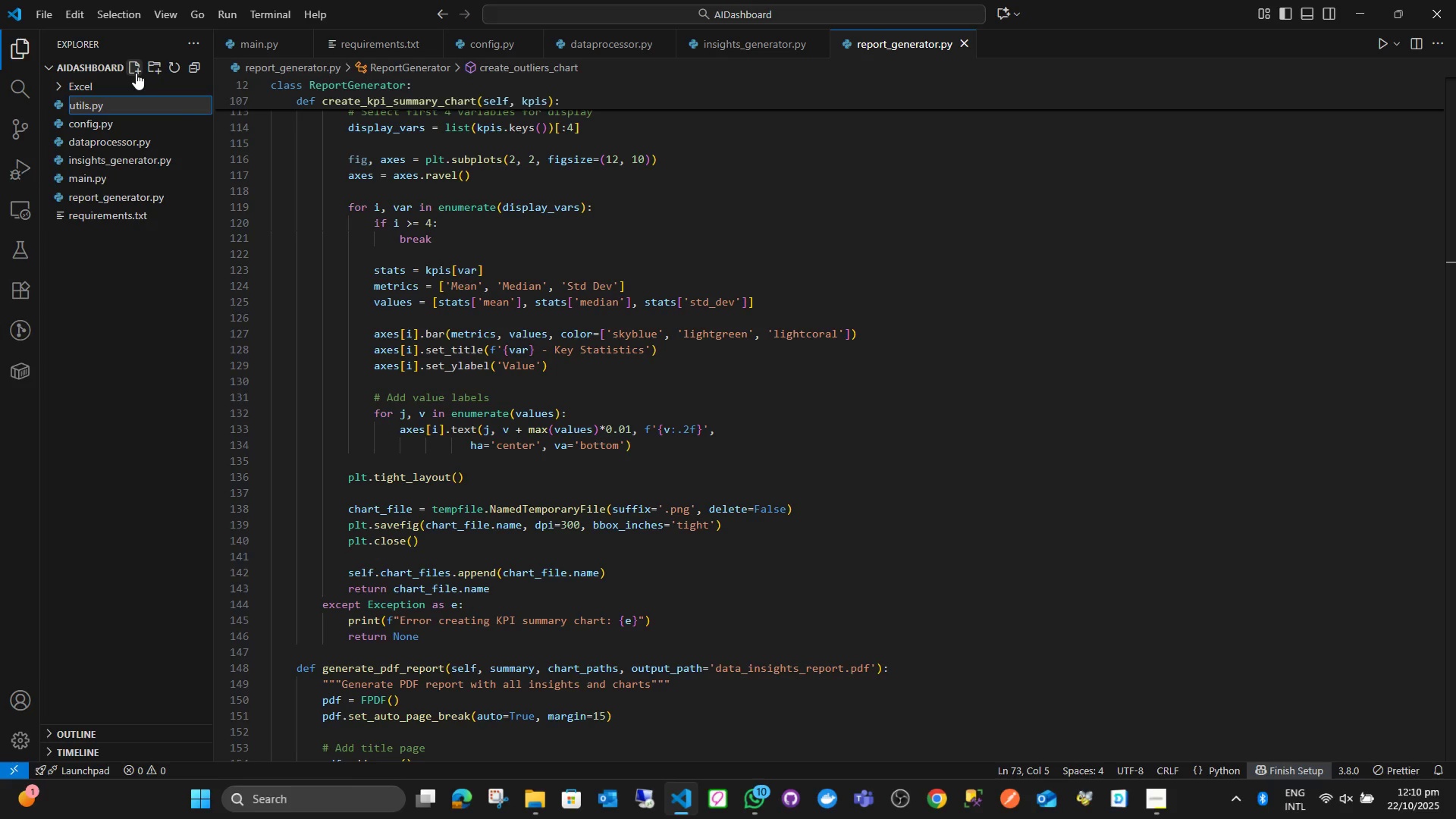 
key(Enter)
 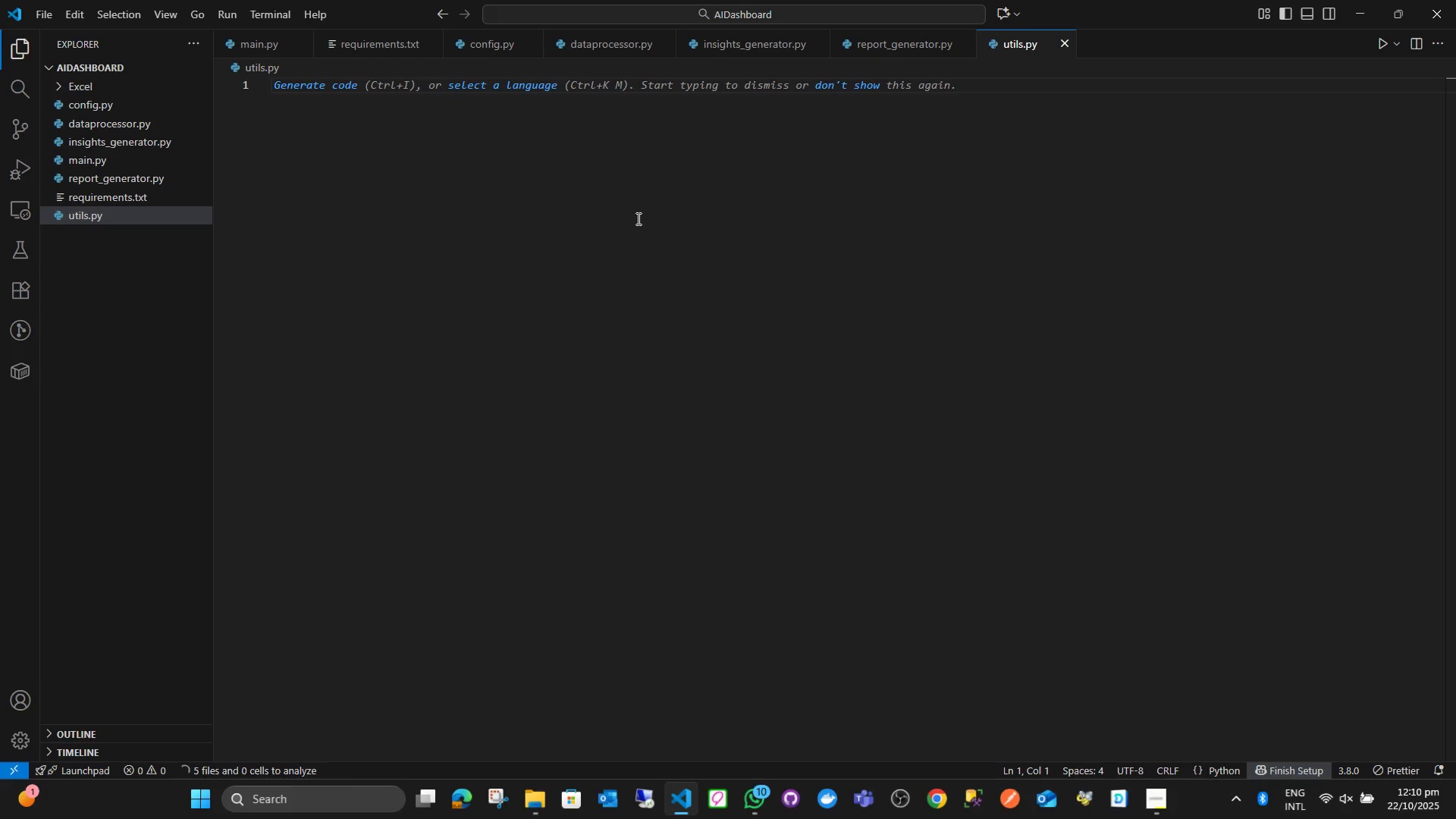 
left_click([639, 230])
 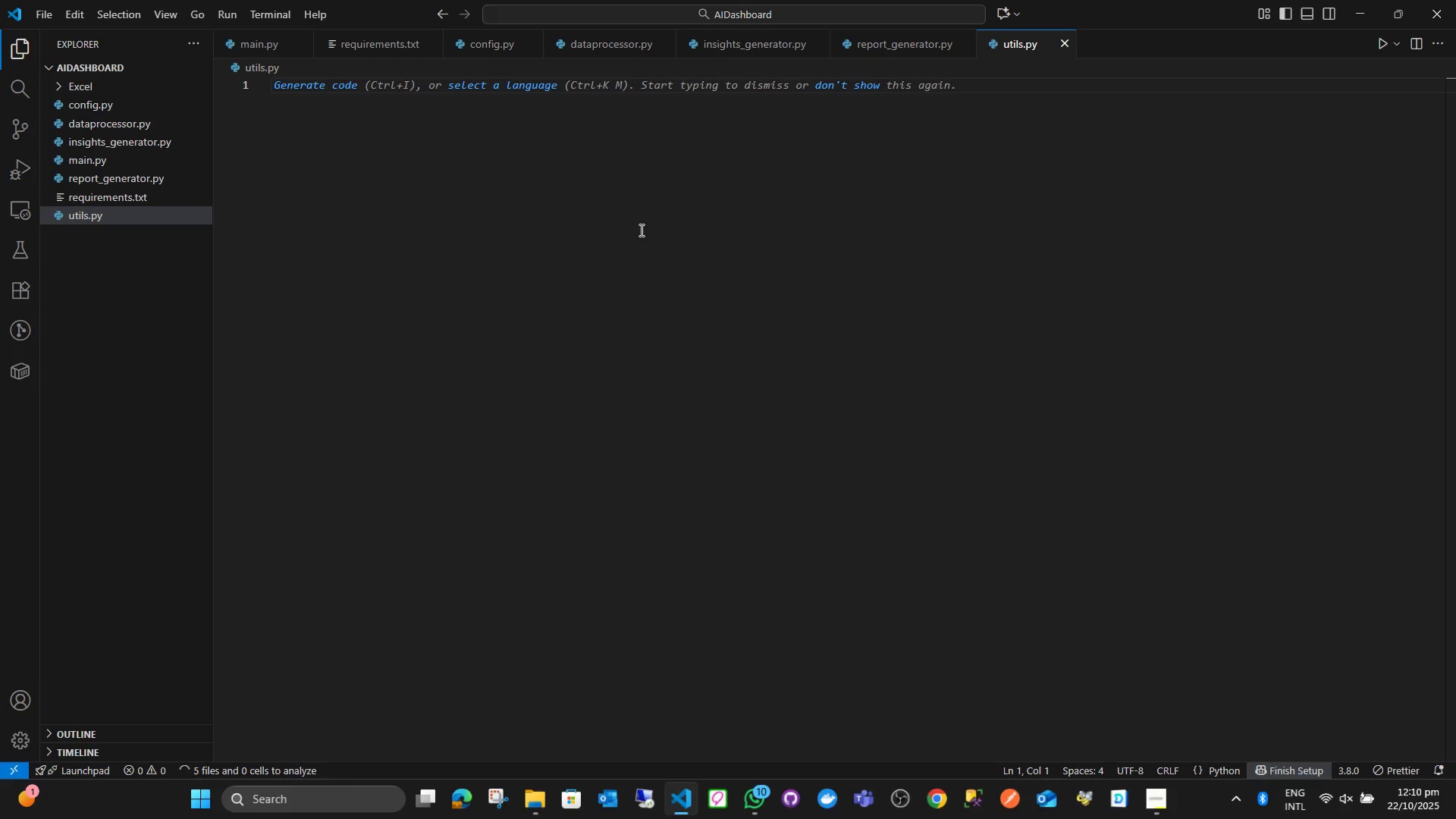 
type(impo)
key(Backspace)
 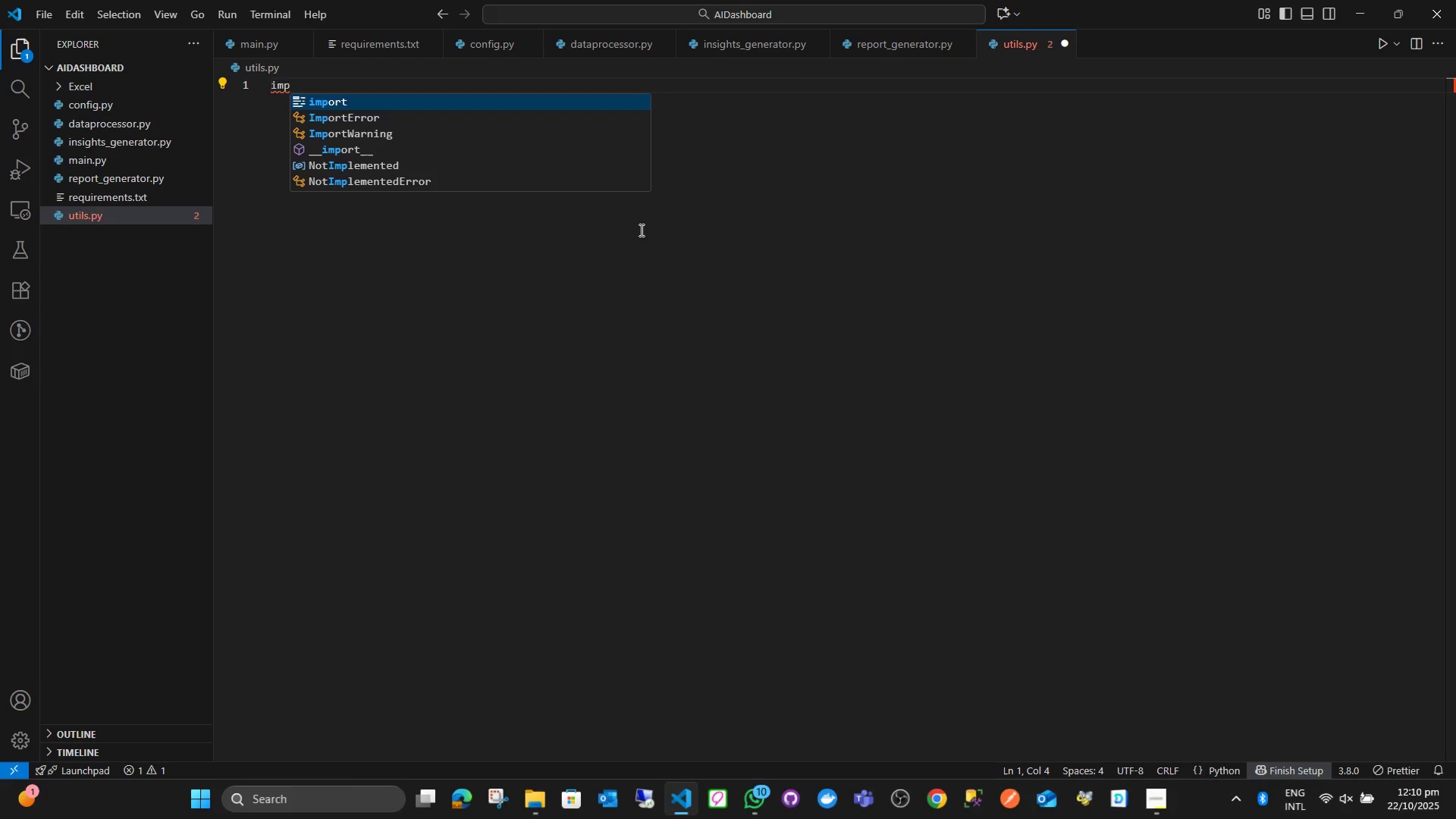 
key(Enter)
 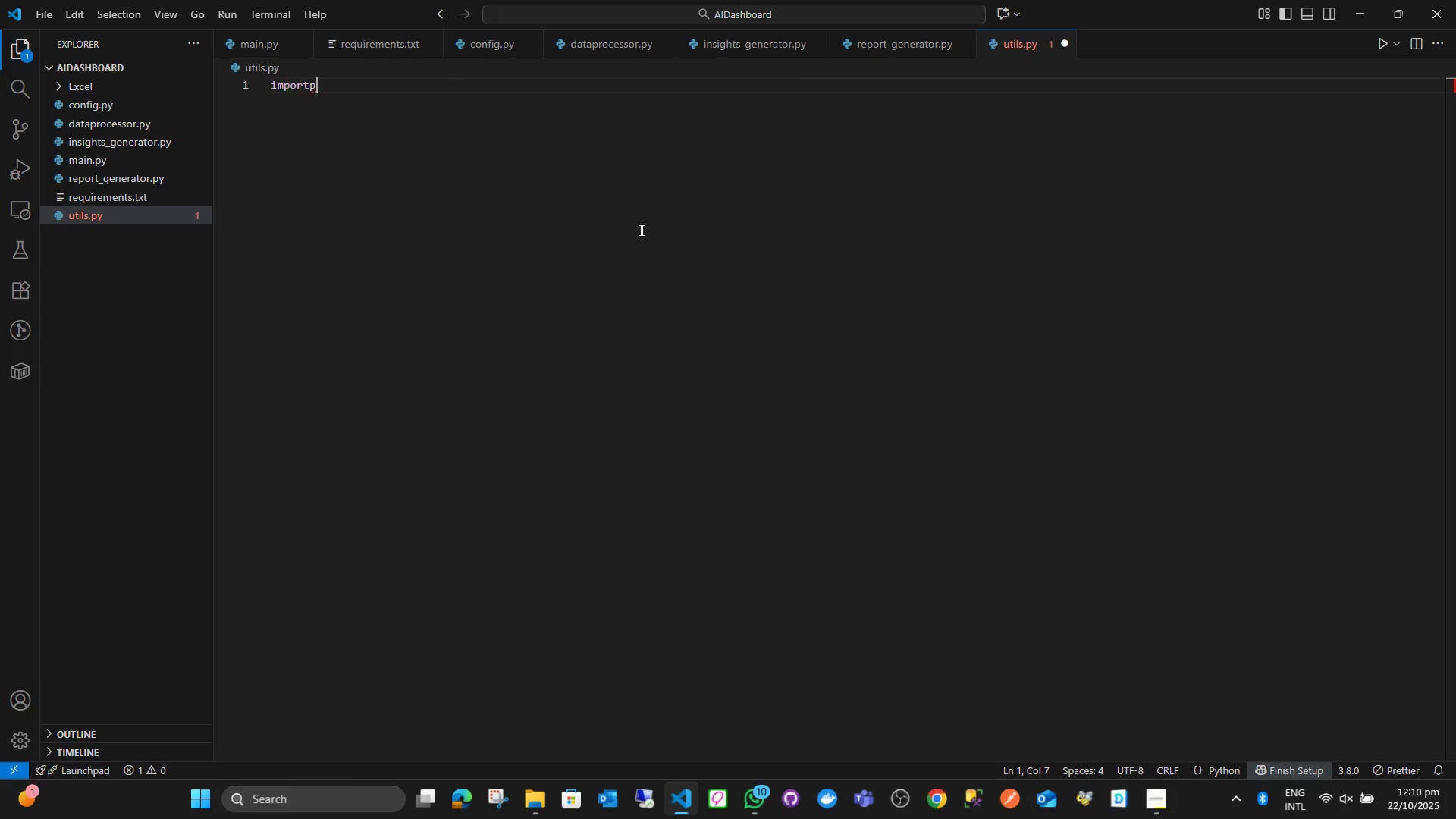 
type(p)
key(Backspace)
type( pam)
key(Backspace)
type(na)
key(Backspace)
type(das a )
key(Backspace)
type(s pd)
 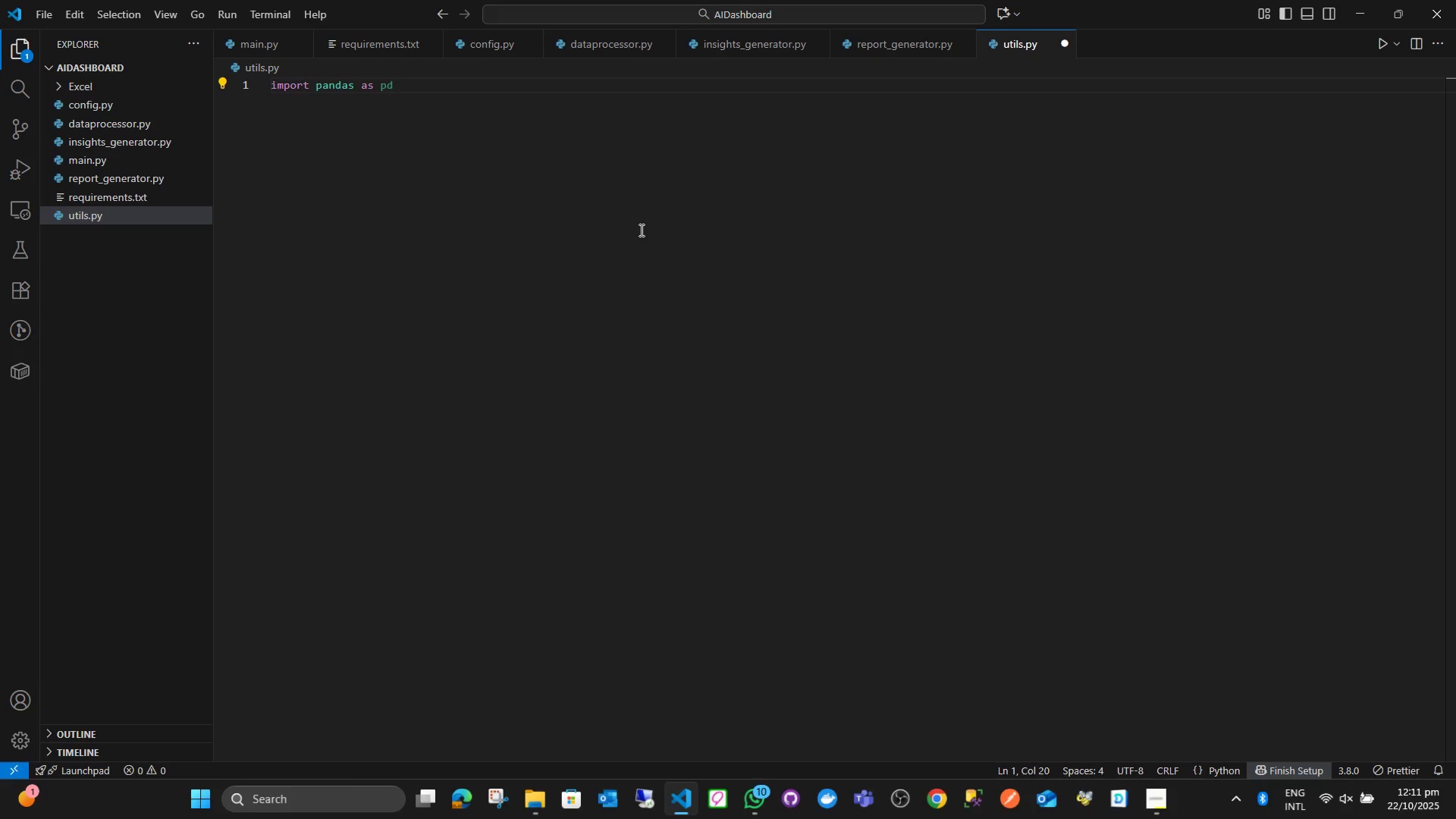 
key(Enter)
 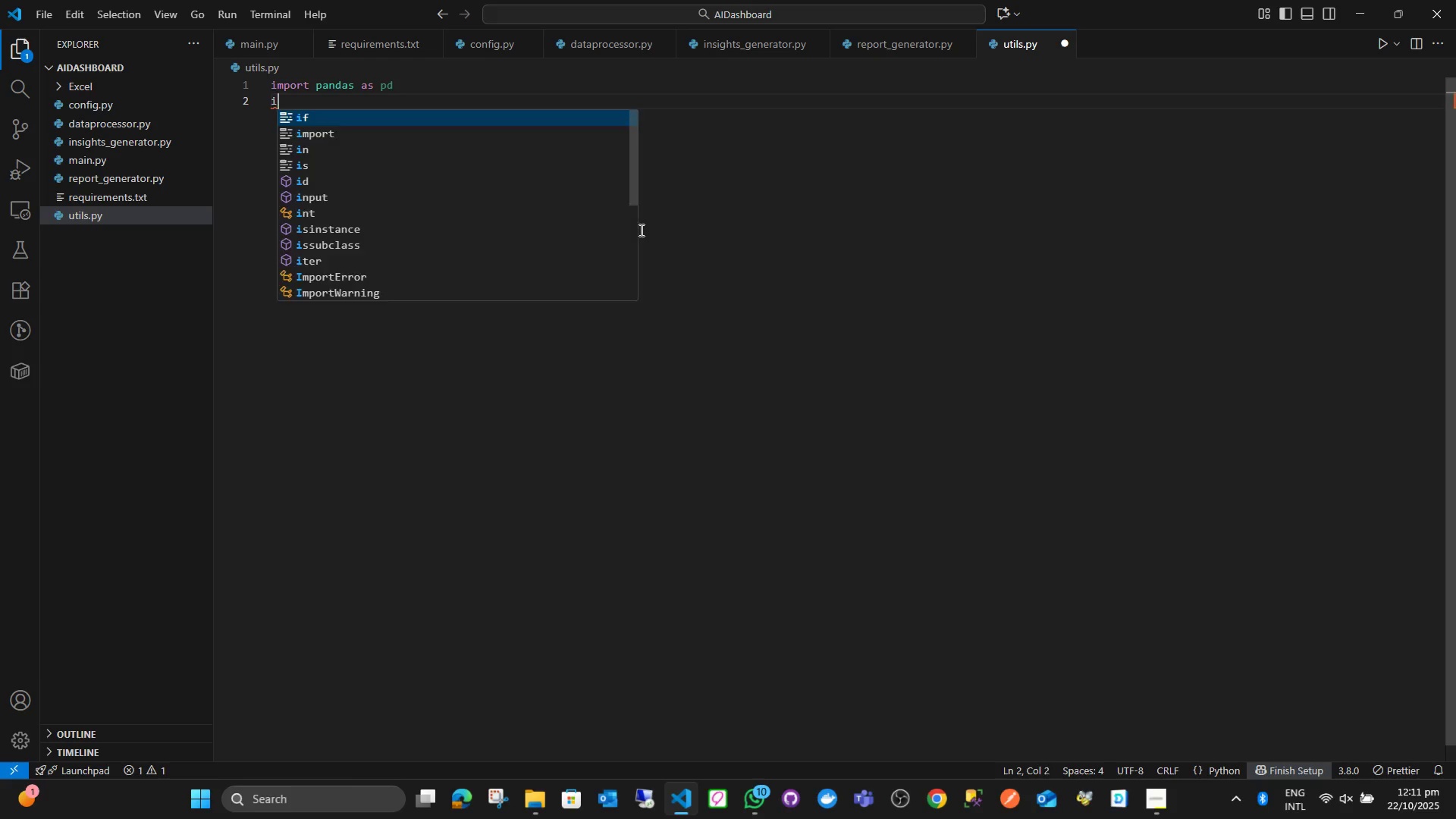 
type(import numpy as np)
 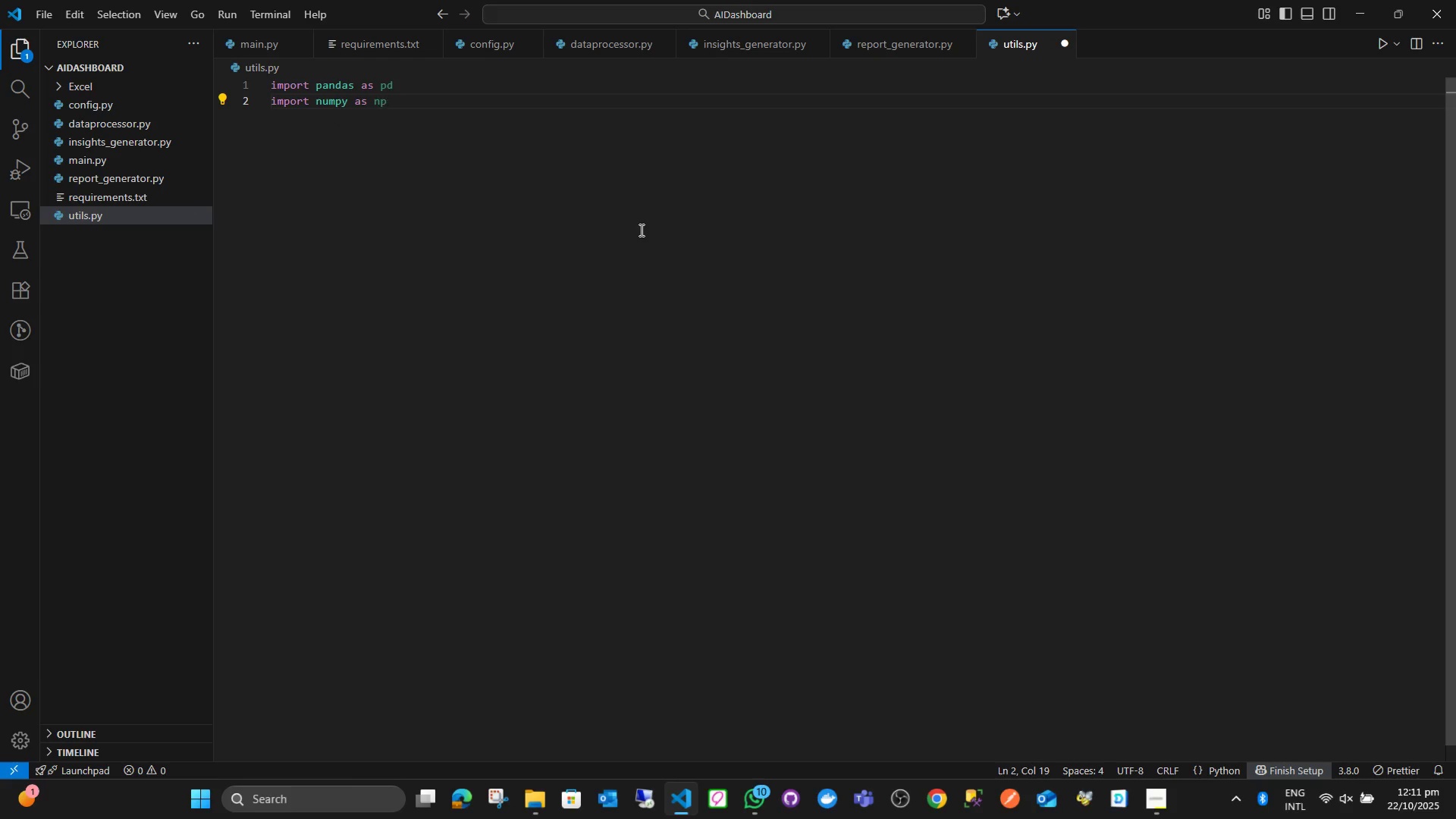 
key(Enter)
 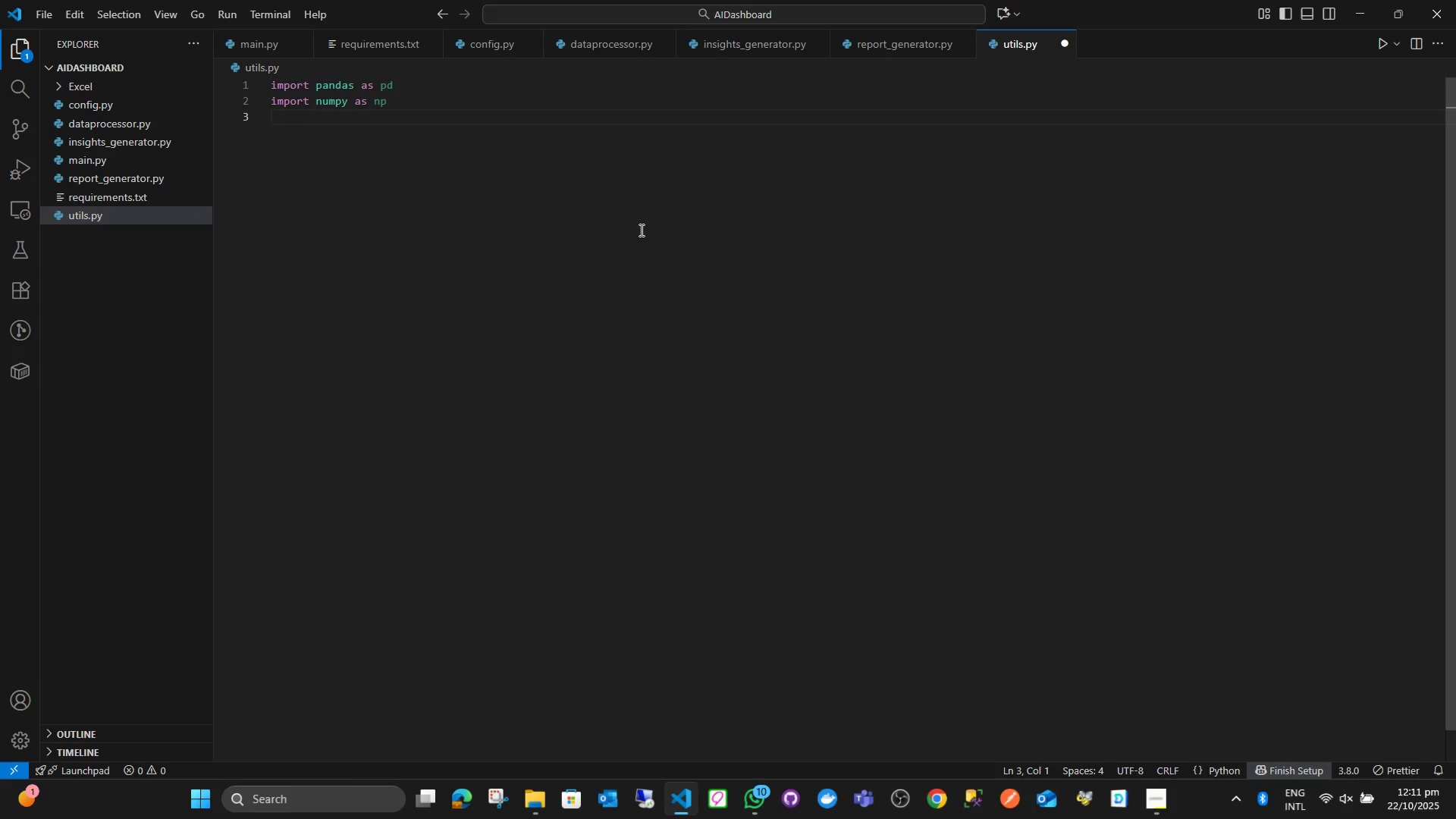 
type(d)
key(Backspace)
type(from)
 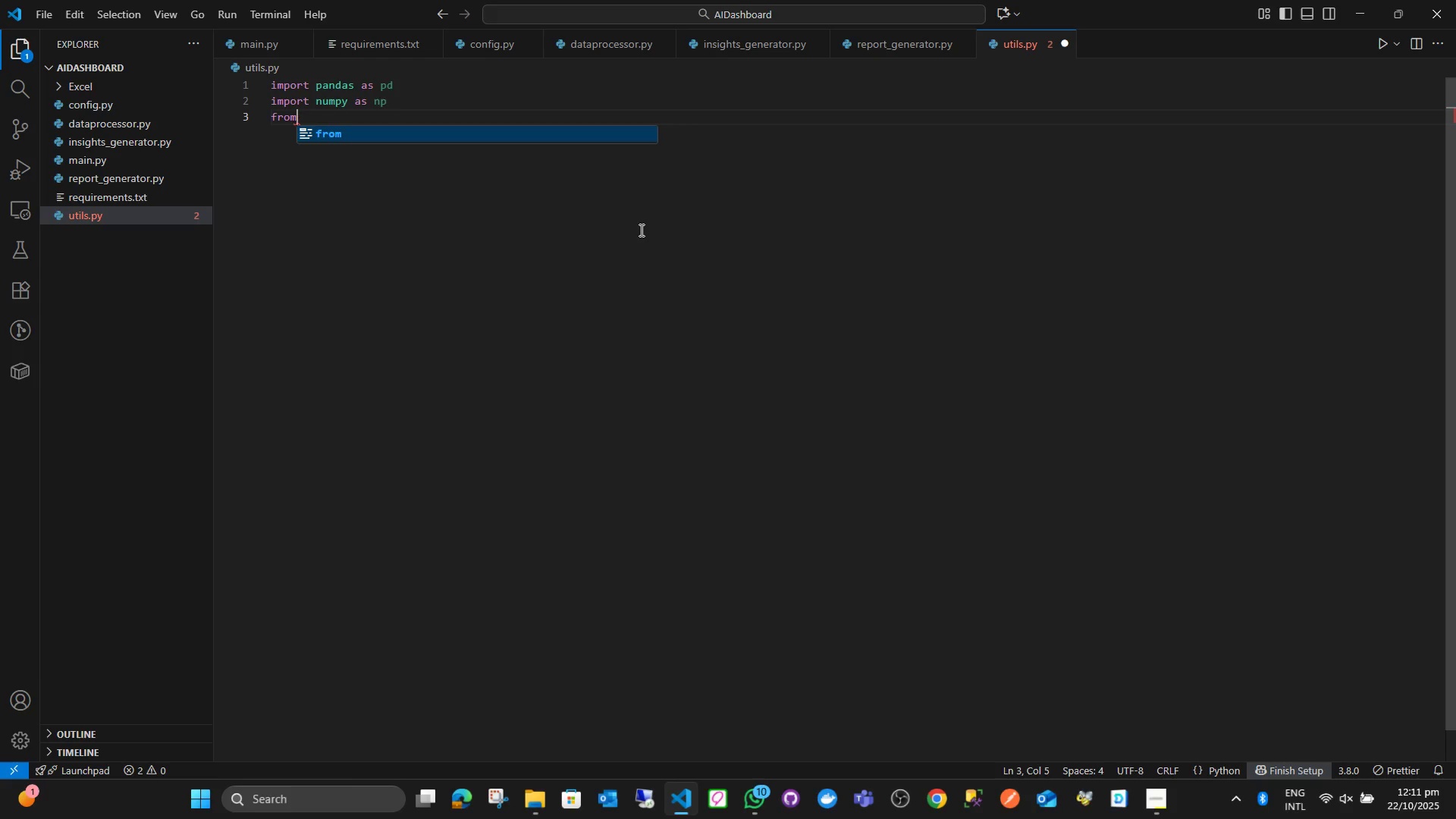 
wait(14.89)
 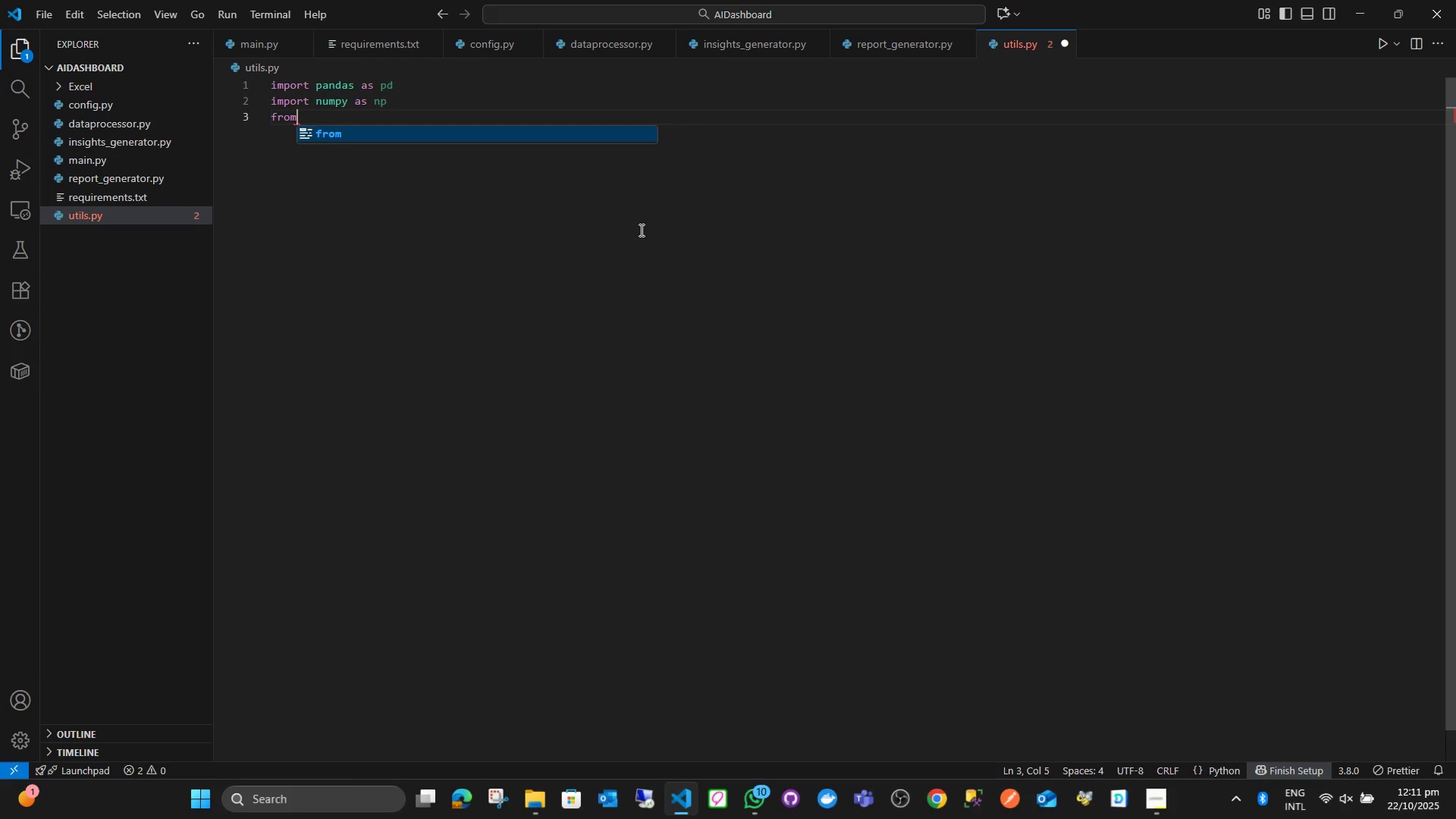 
type( datet)
 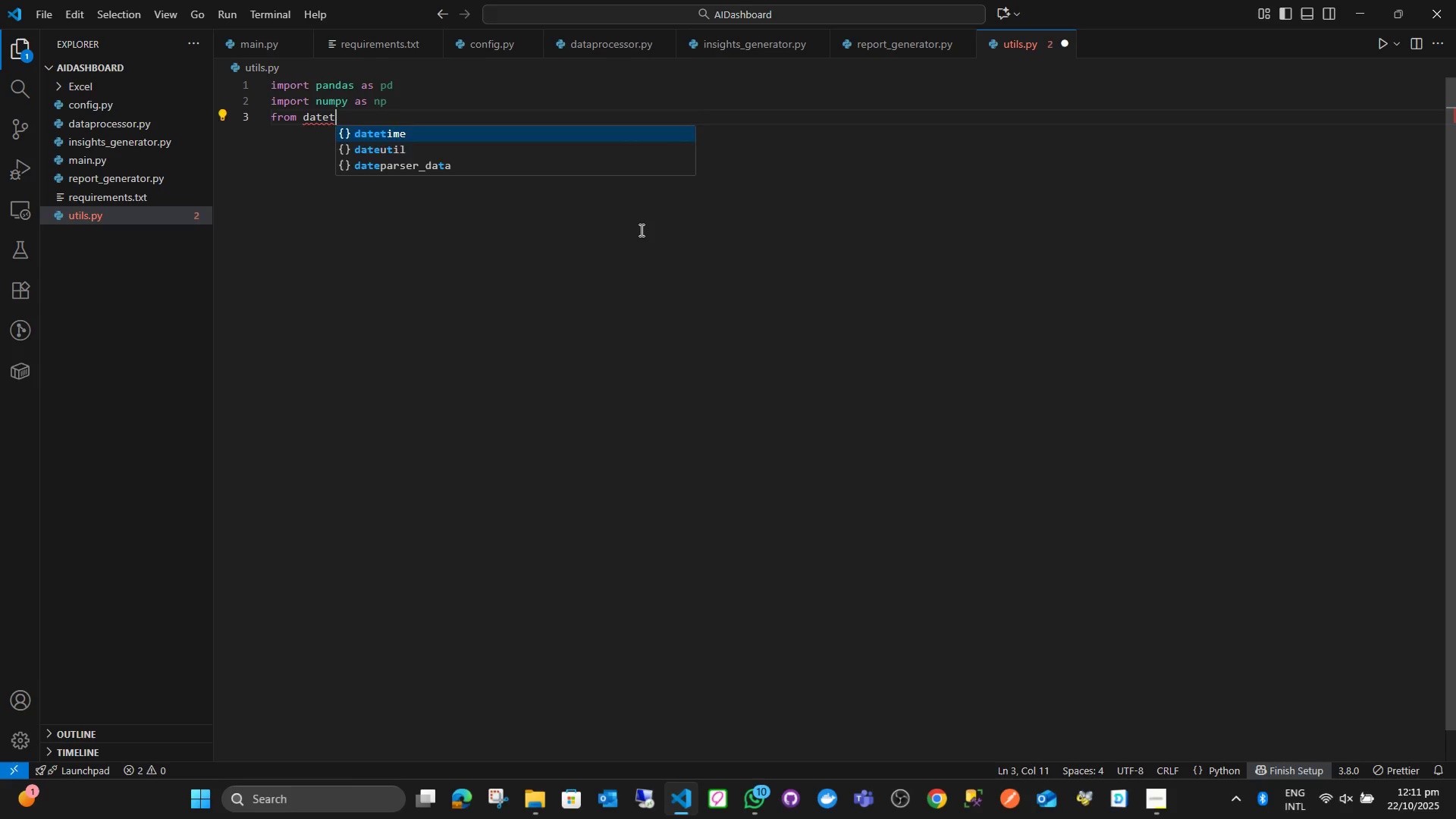 
key(Enter)
 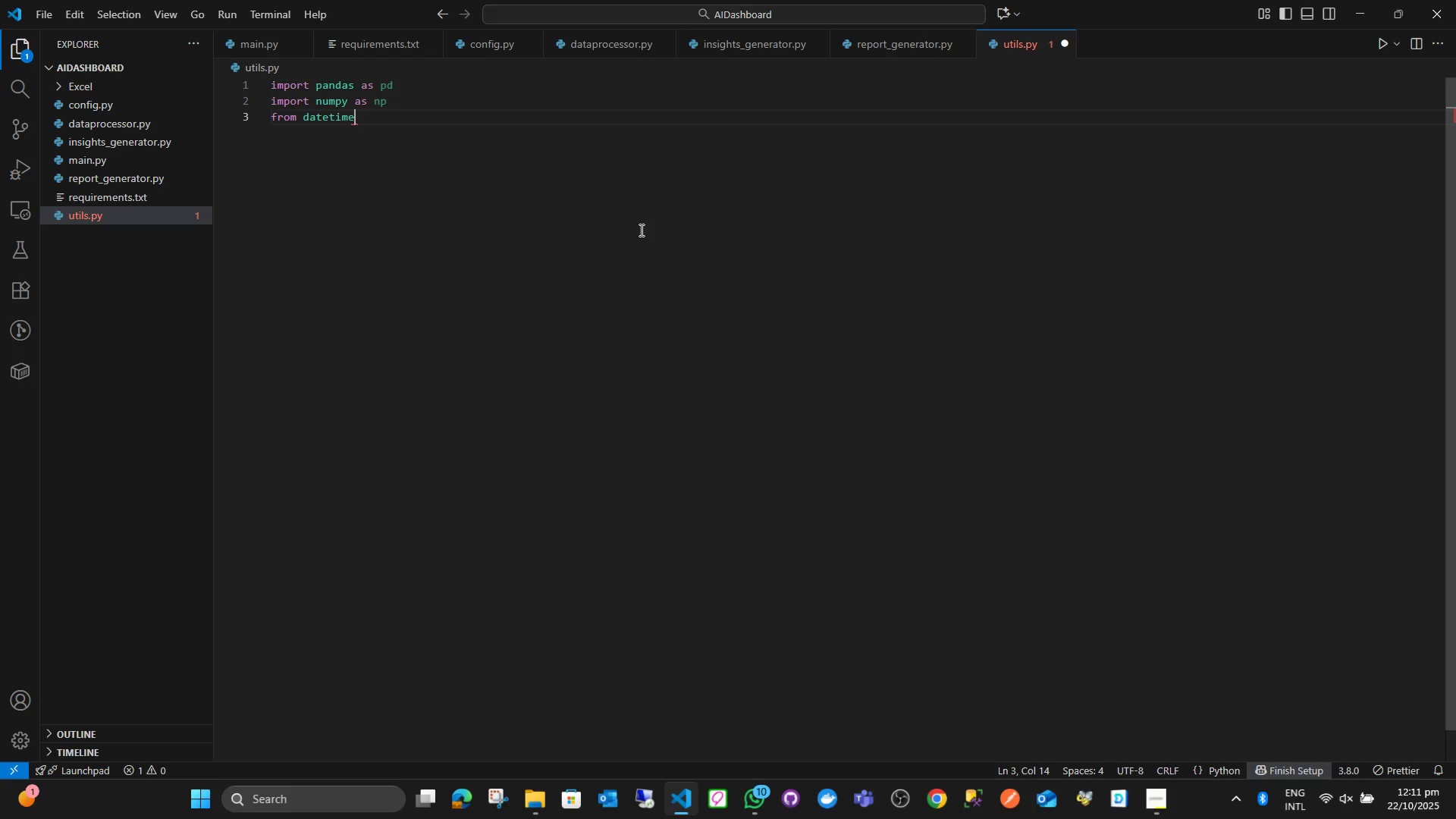 
type( impo)
 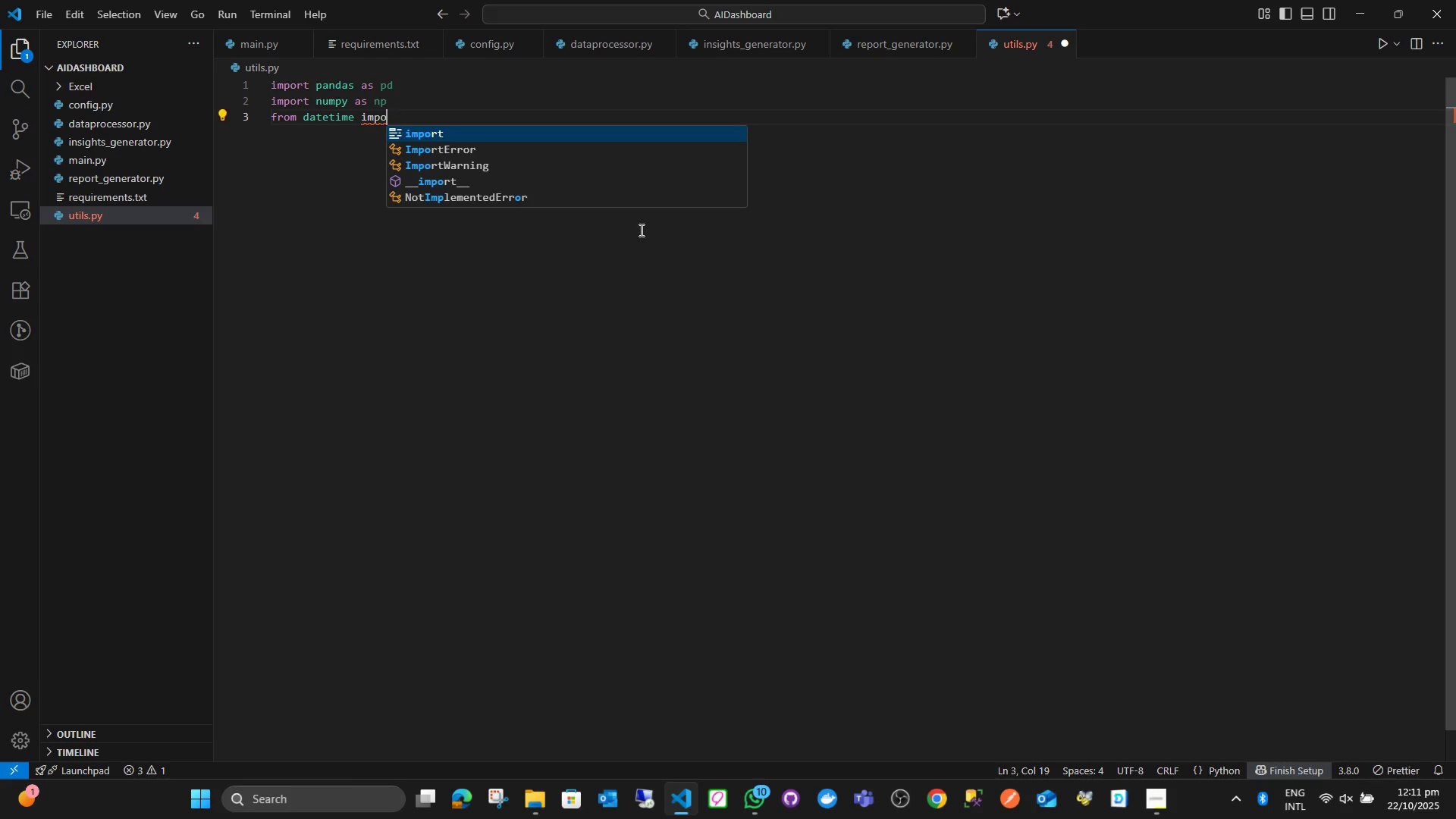 
key(Enter)
 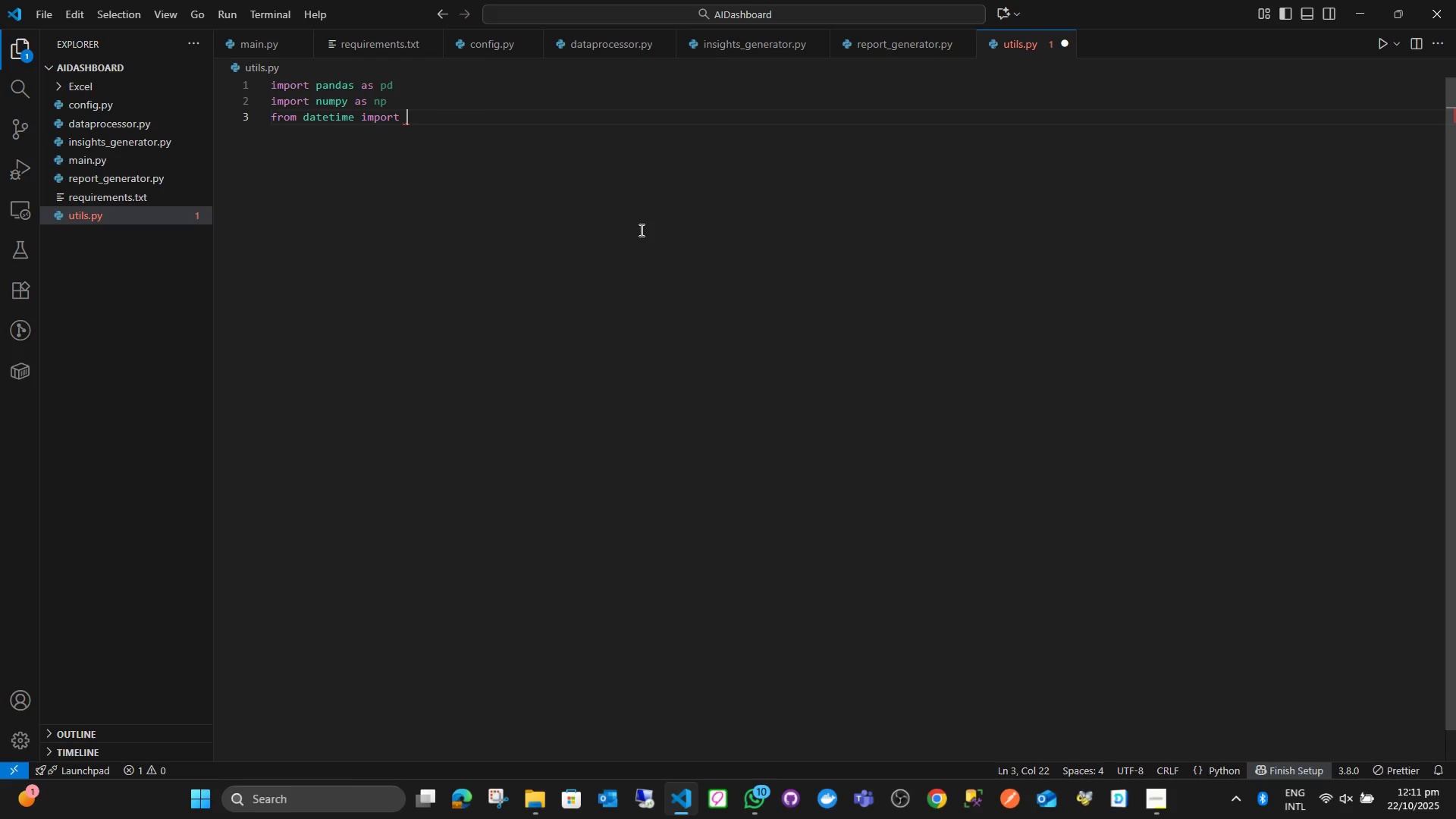 
type( date)
 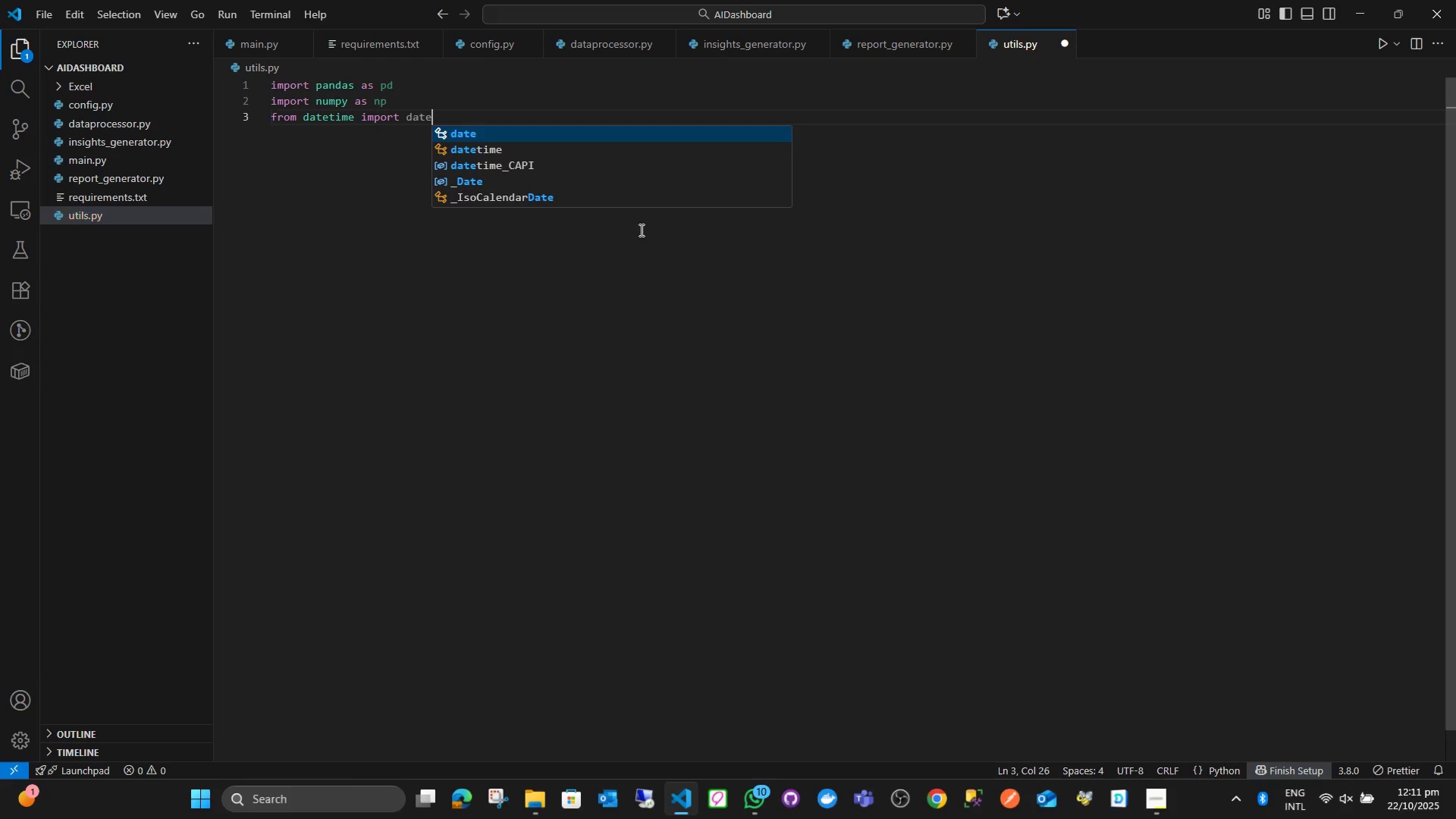 
key(Enter)
 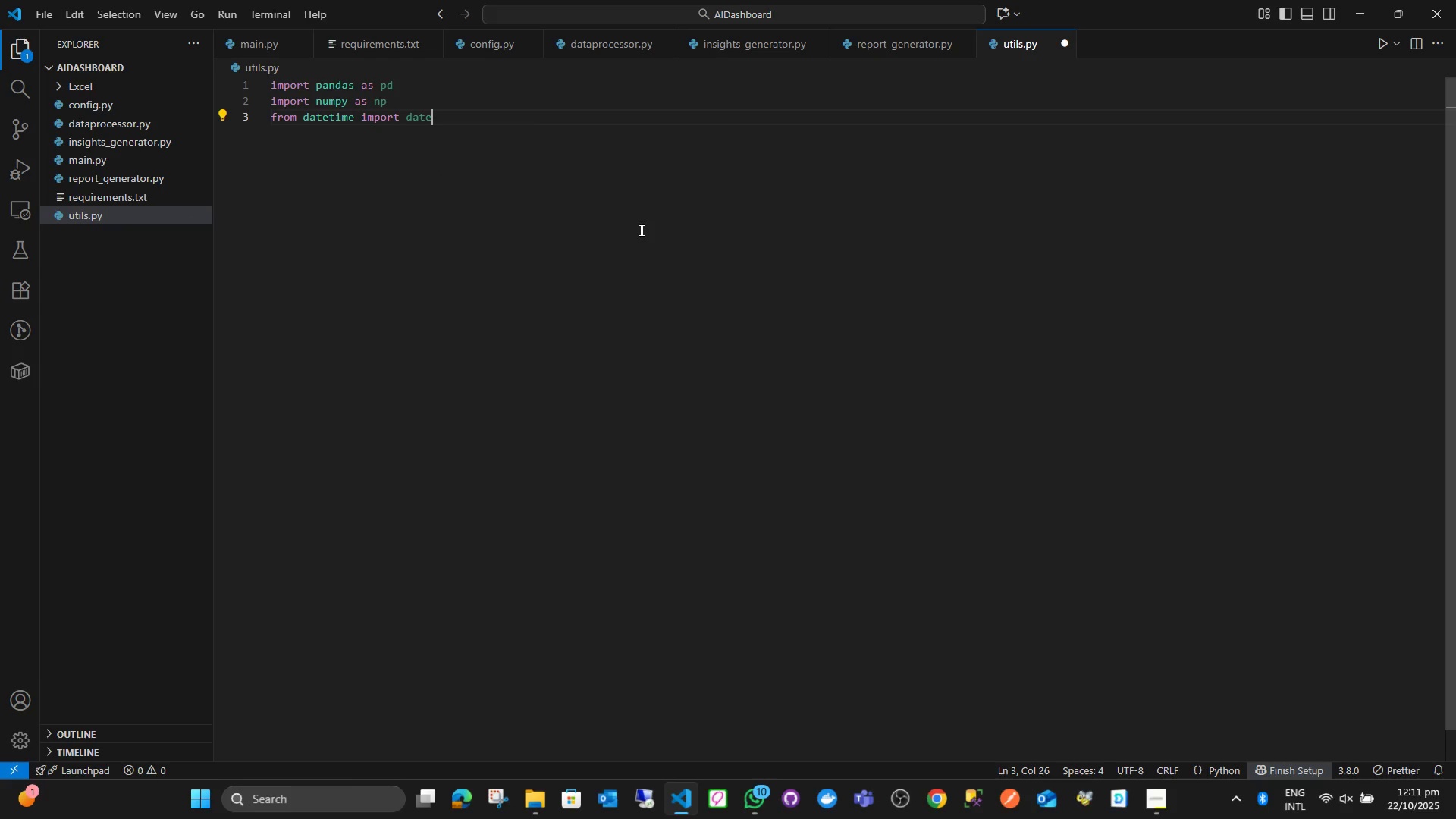 
key(Backspace)
type(et)
 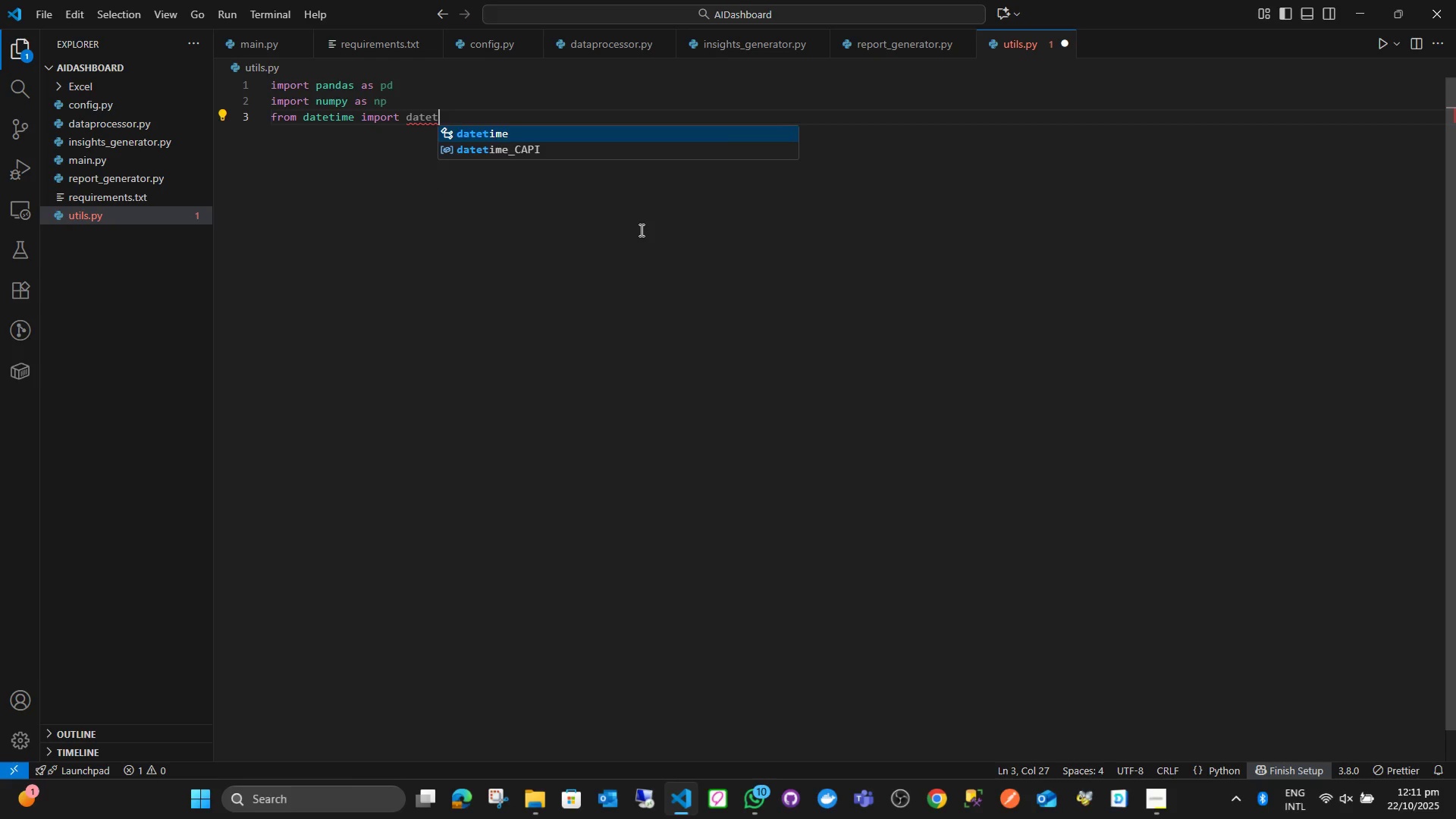 
key(Enter)
 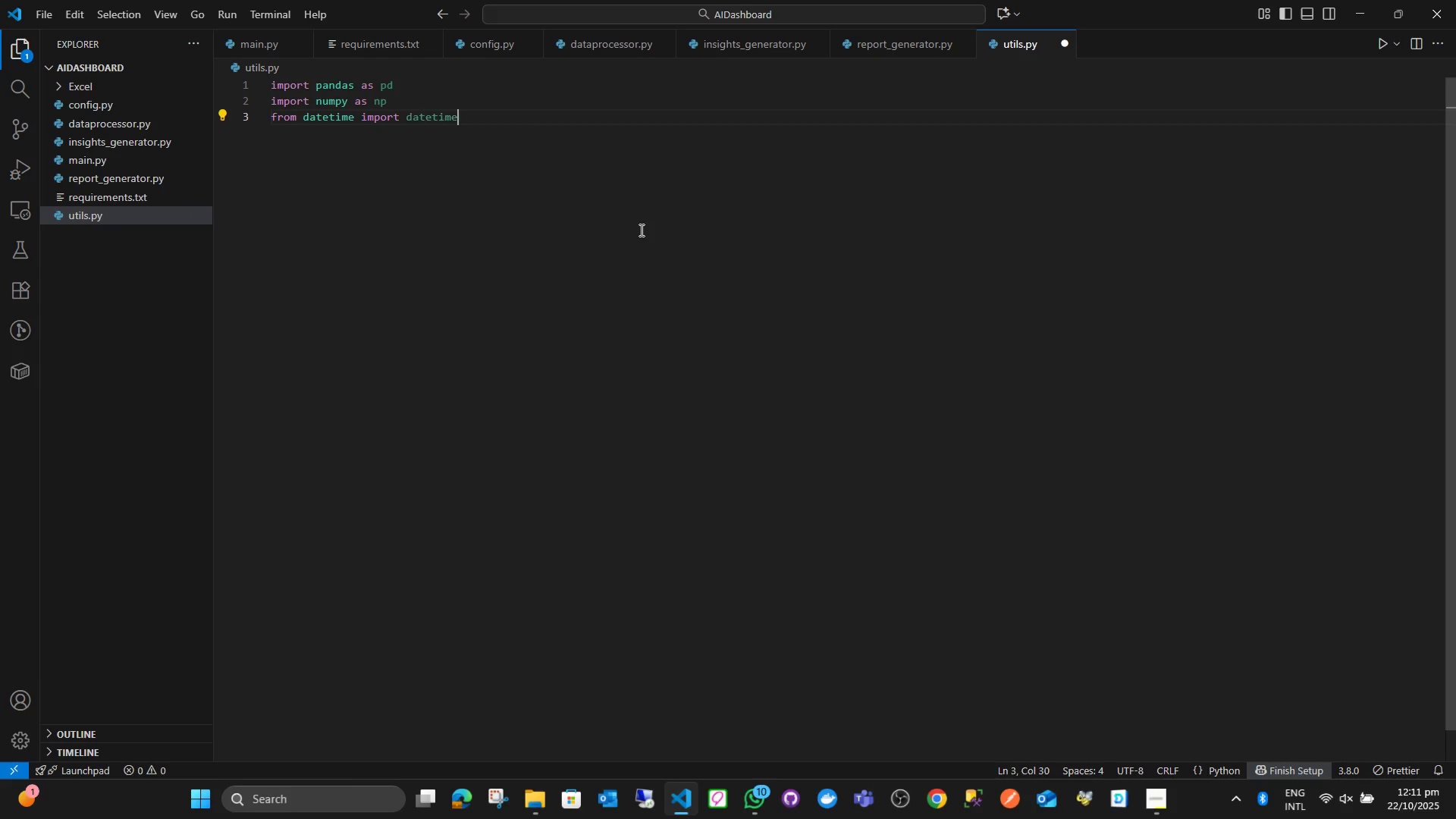 
key(Enter)
 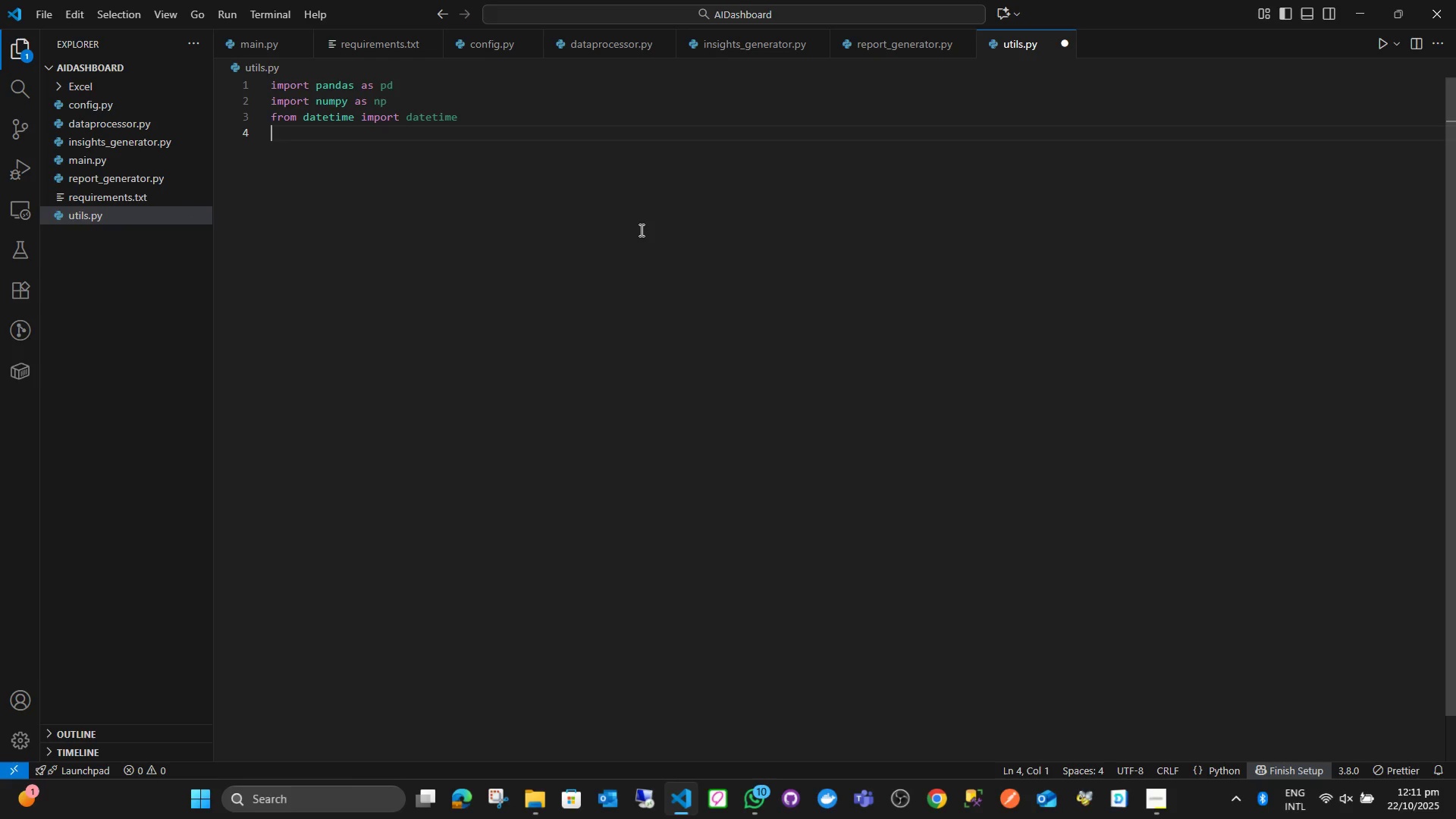 
type(import jsopn)
key(Backspace)
key(Backspace)
type(n)
 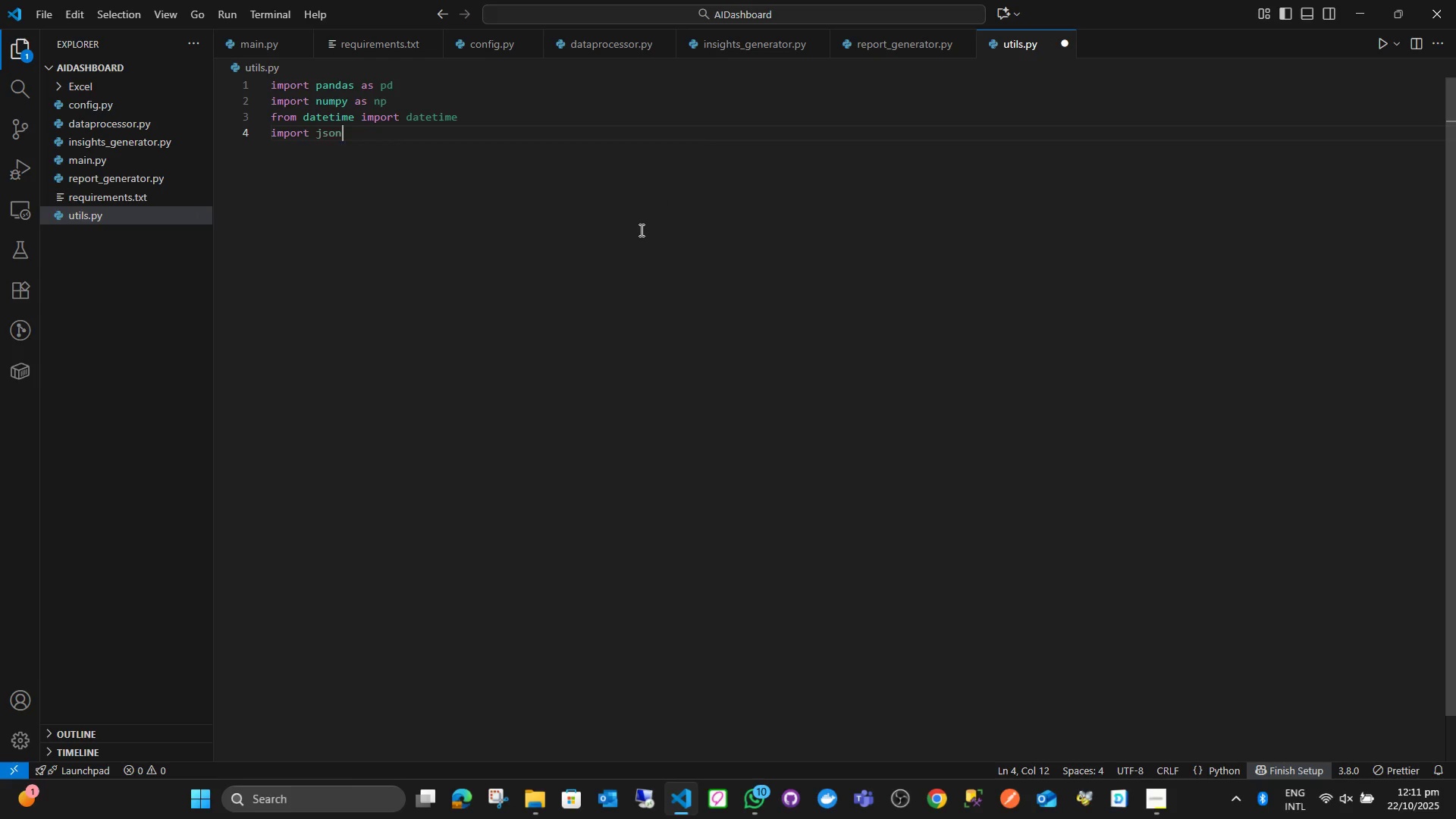 
key(Enter)
 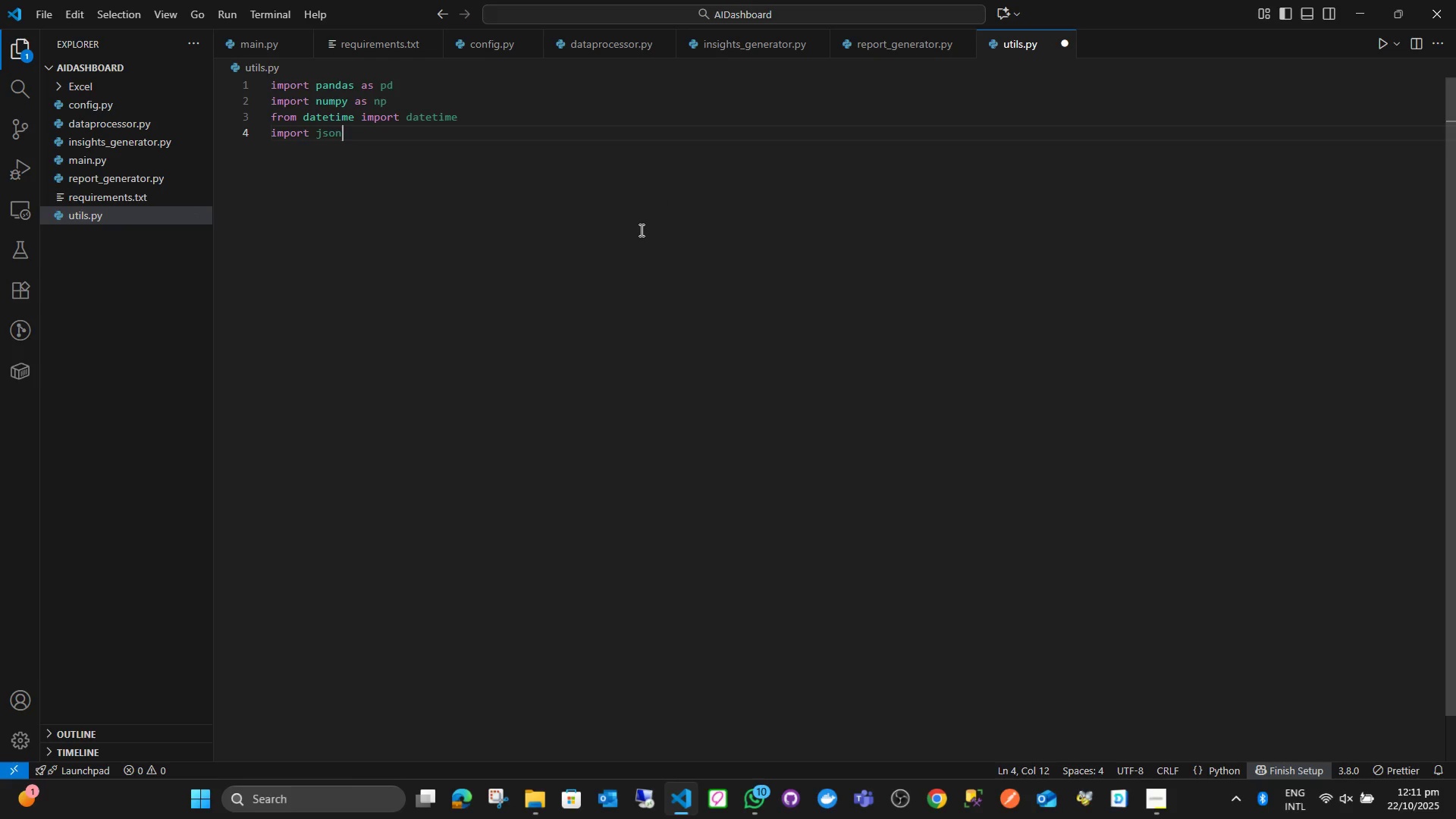 
key(Enter)
 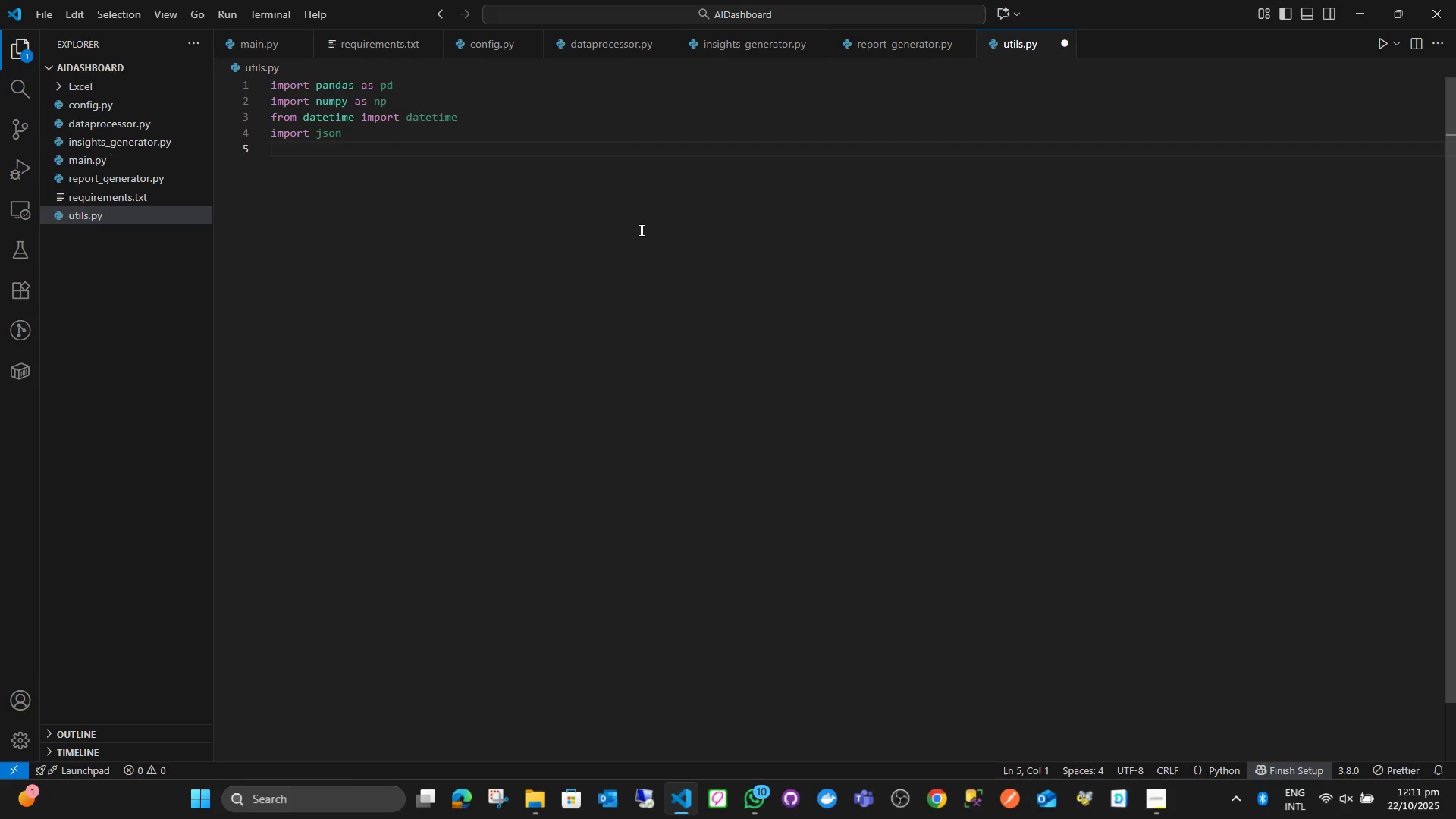 
key(Enter)
 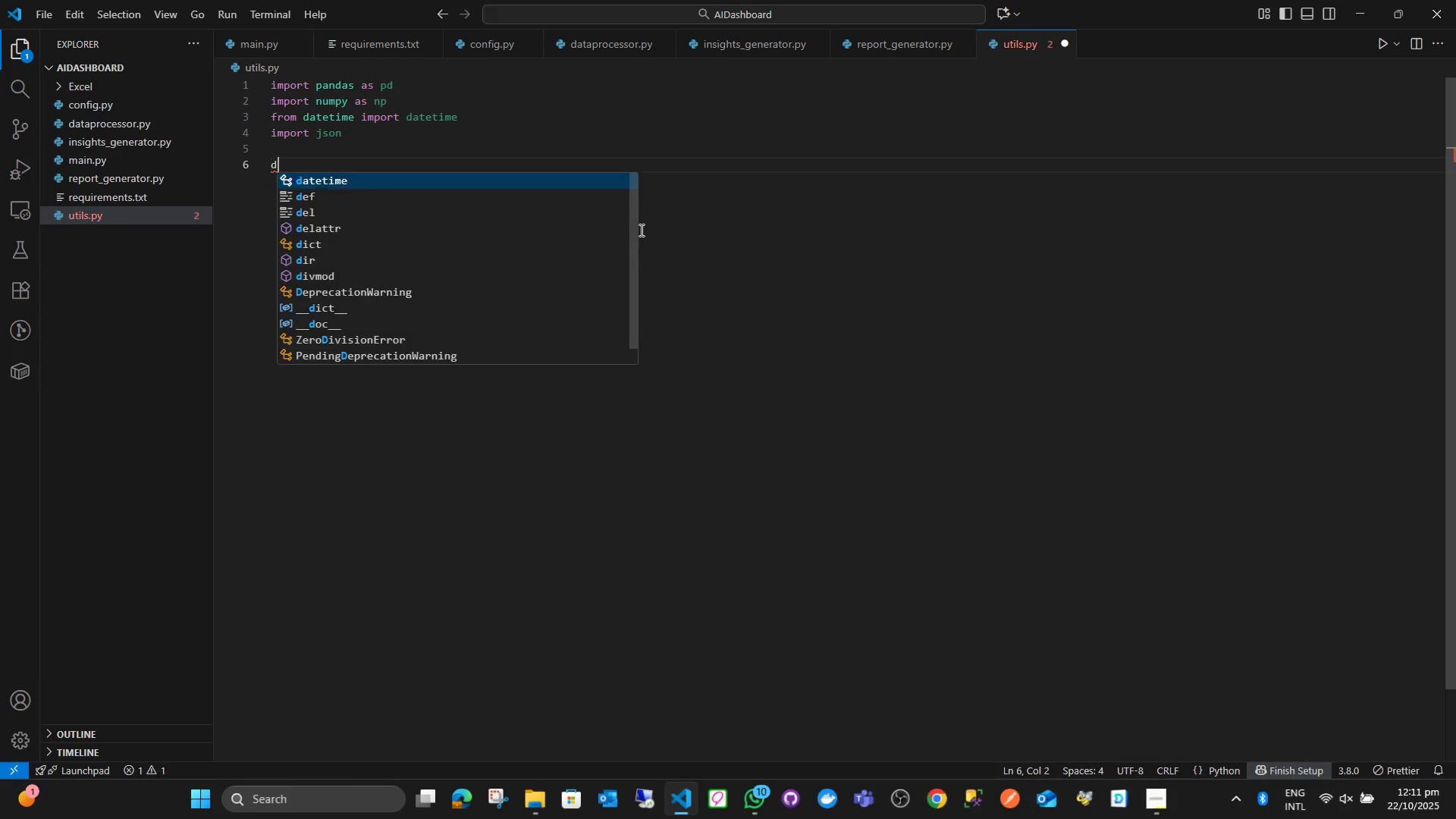 
type(d)
key(Backspace)
type(clasee)
key(Backspace)
key(Backspace)
type(s DataUtils:)
 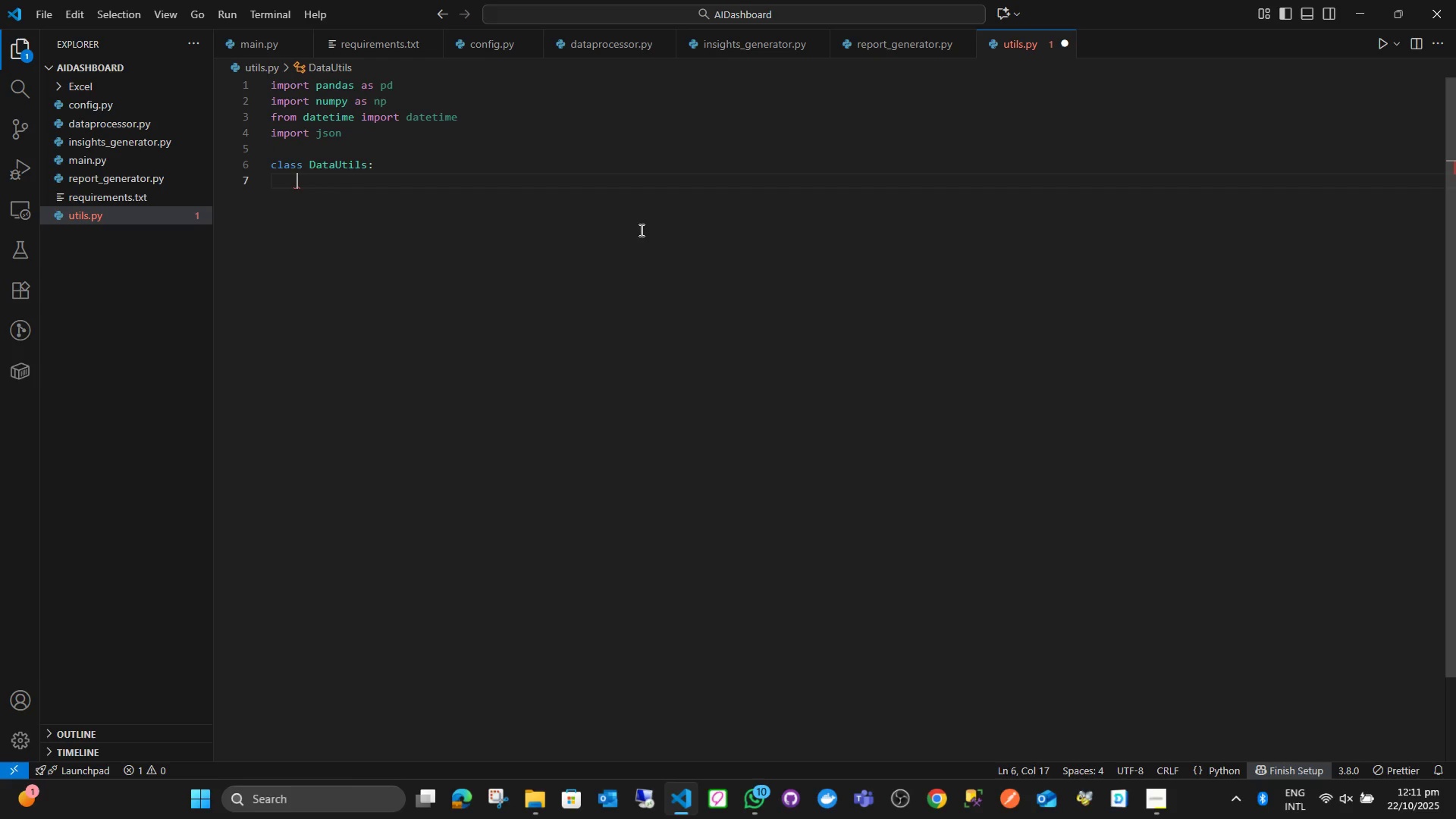 
key(Enter)
 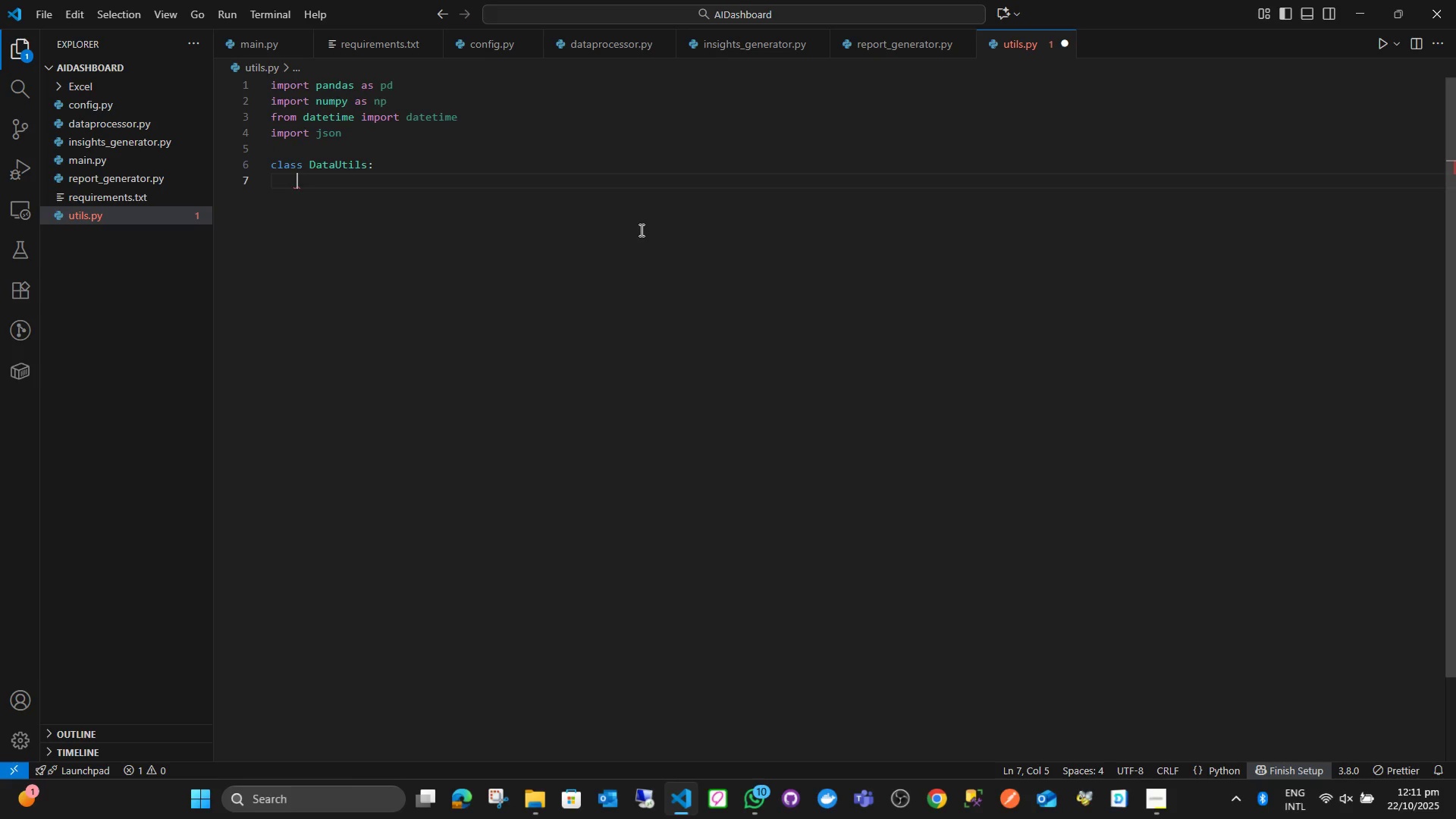 
type(@sat)
 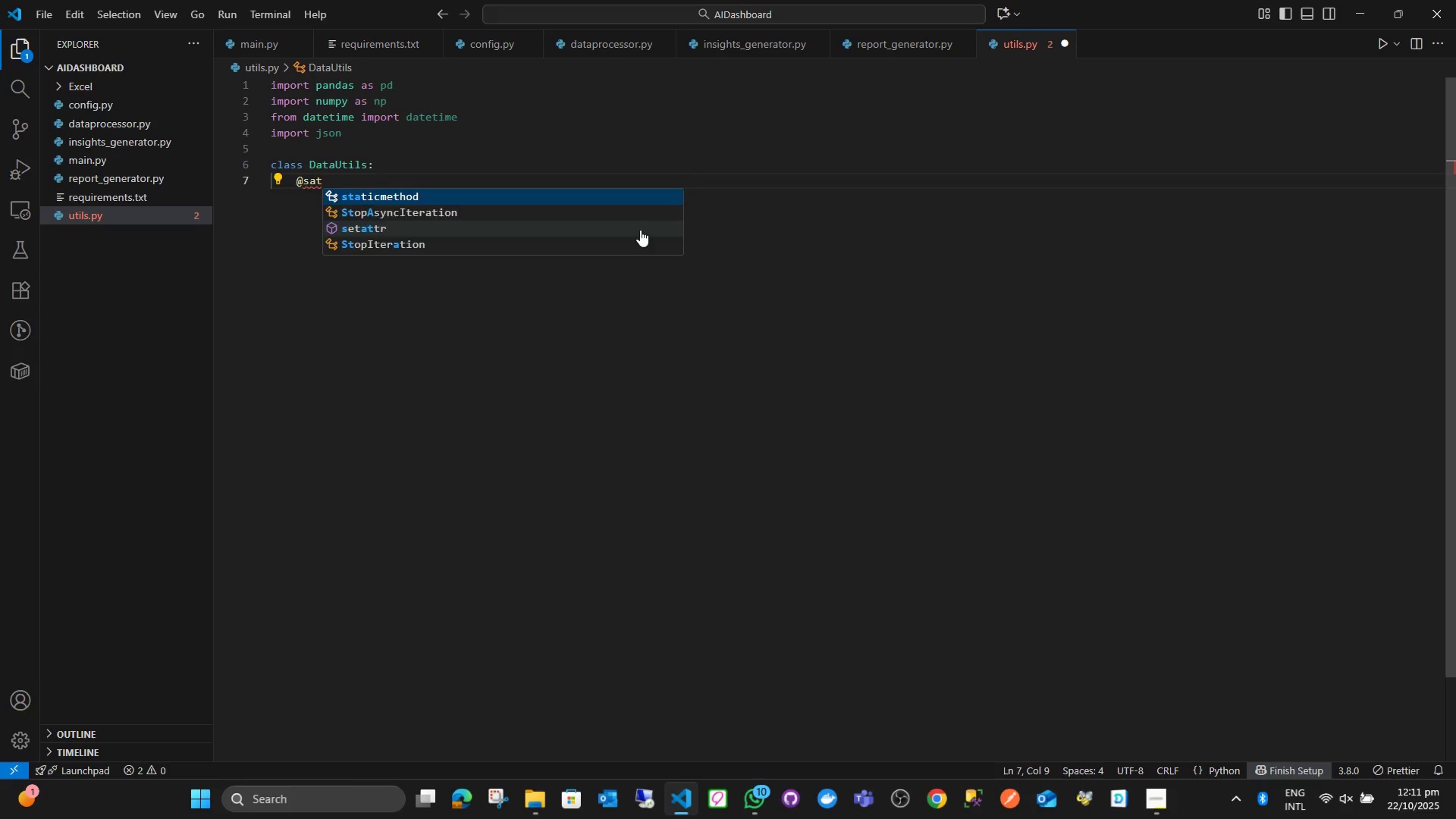 
key(Enter)
 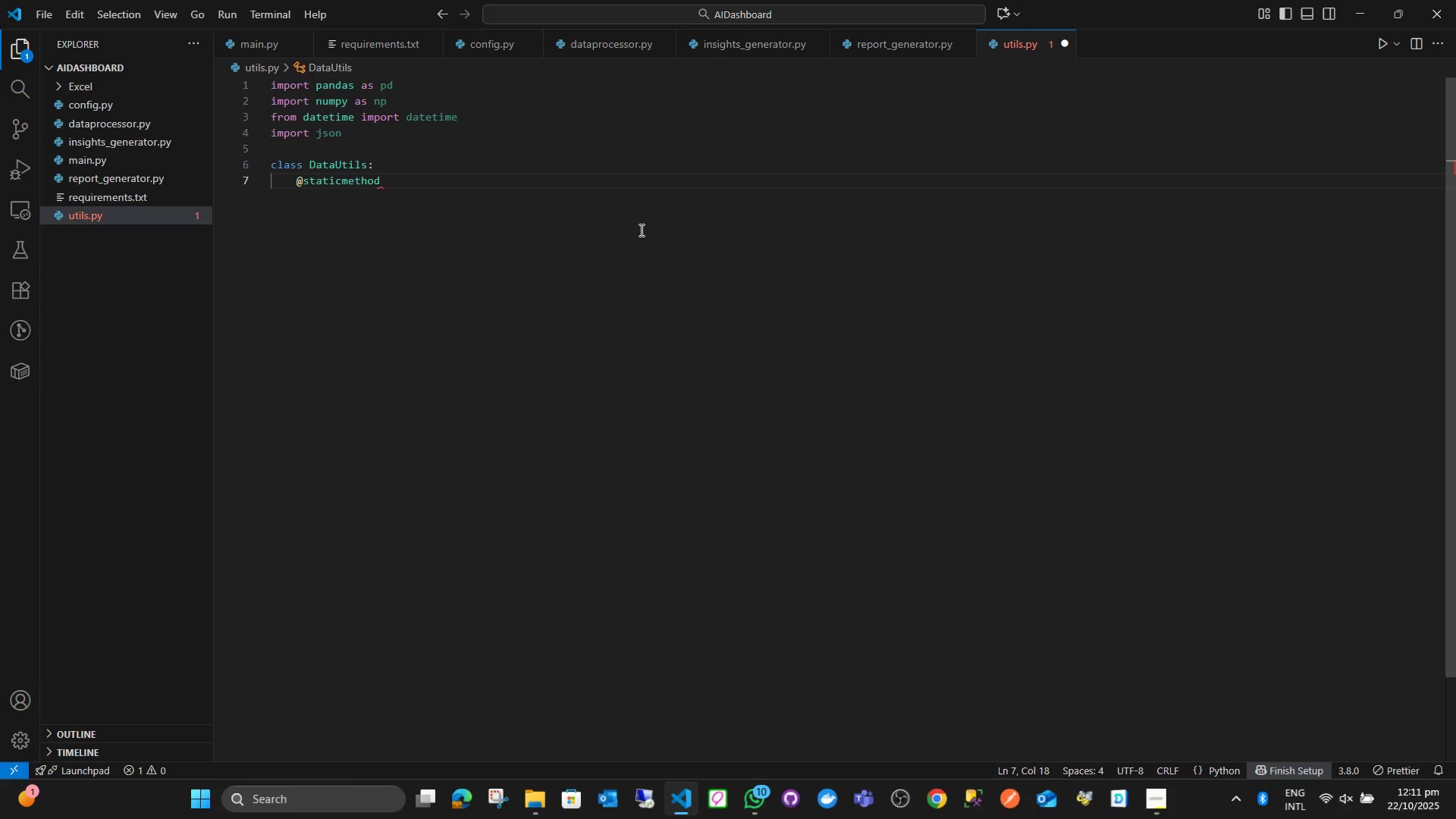 
key(Enter)